 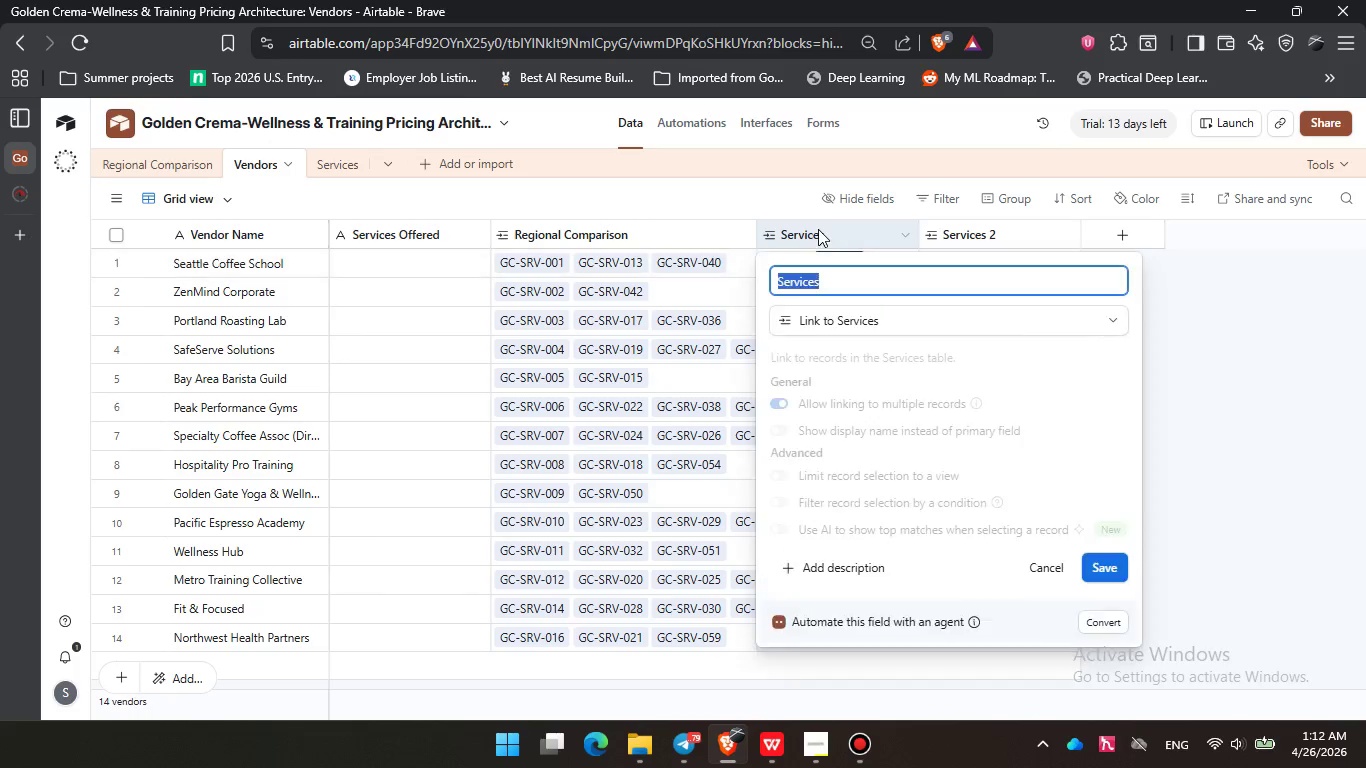 
left_click([818, 229])
 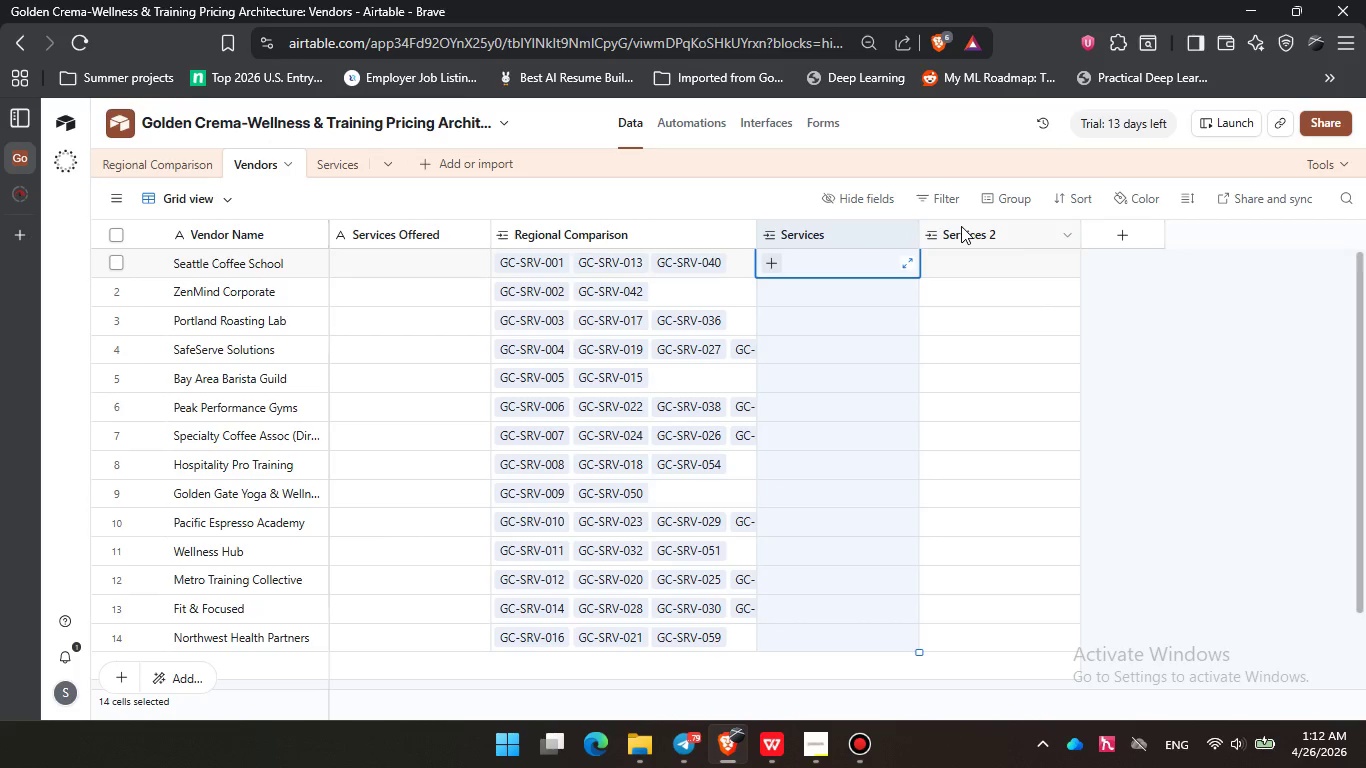 
double_click([962, 226])
 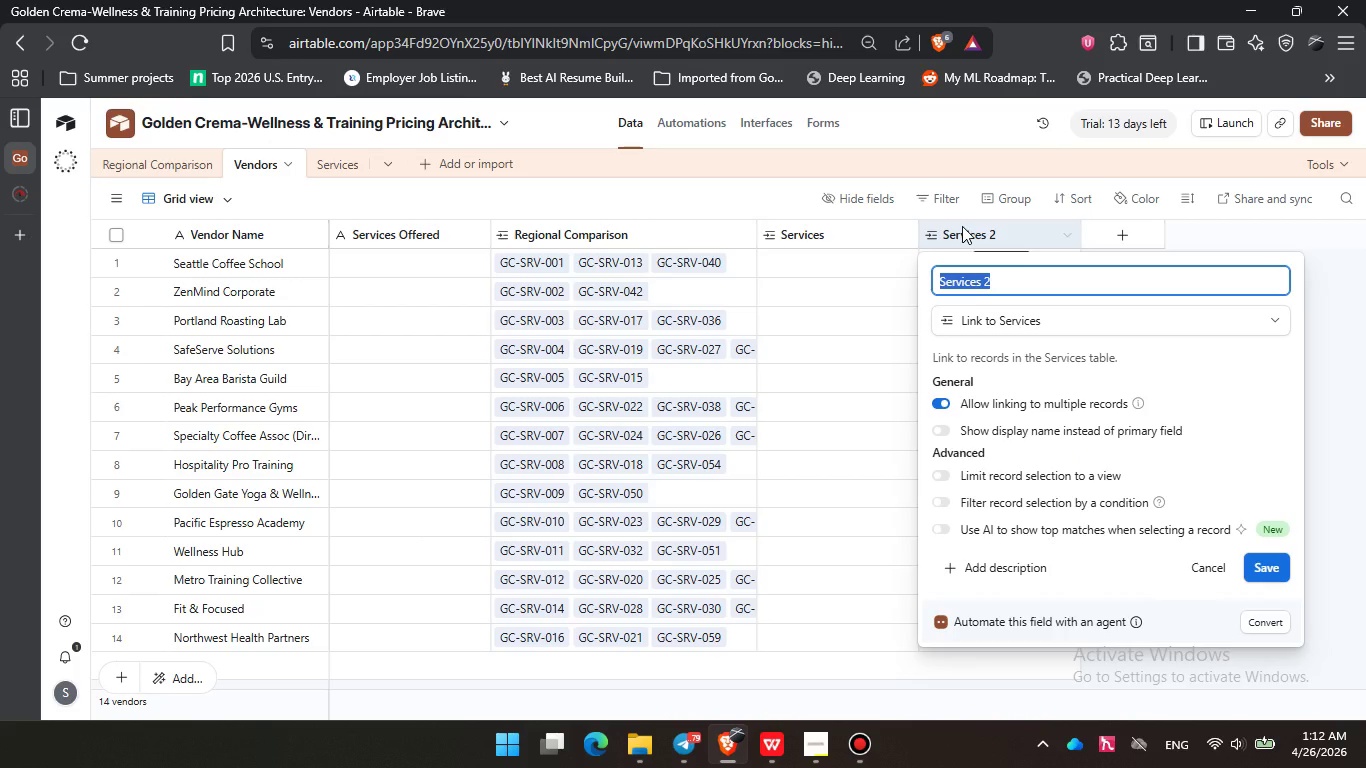 
left_click([962, 226])
 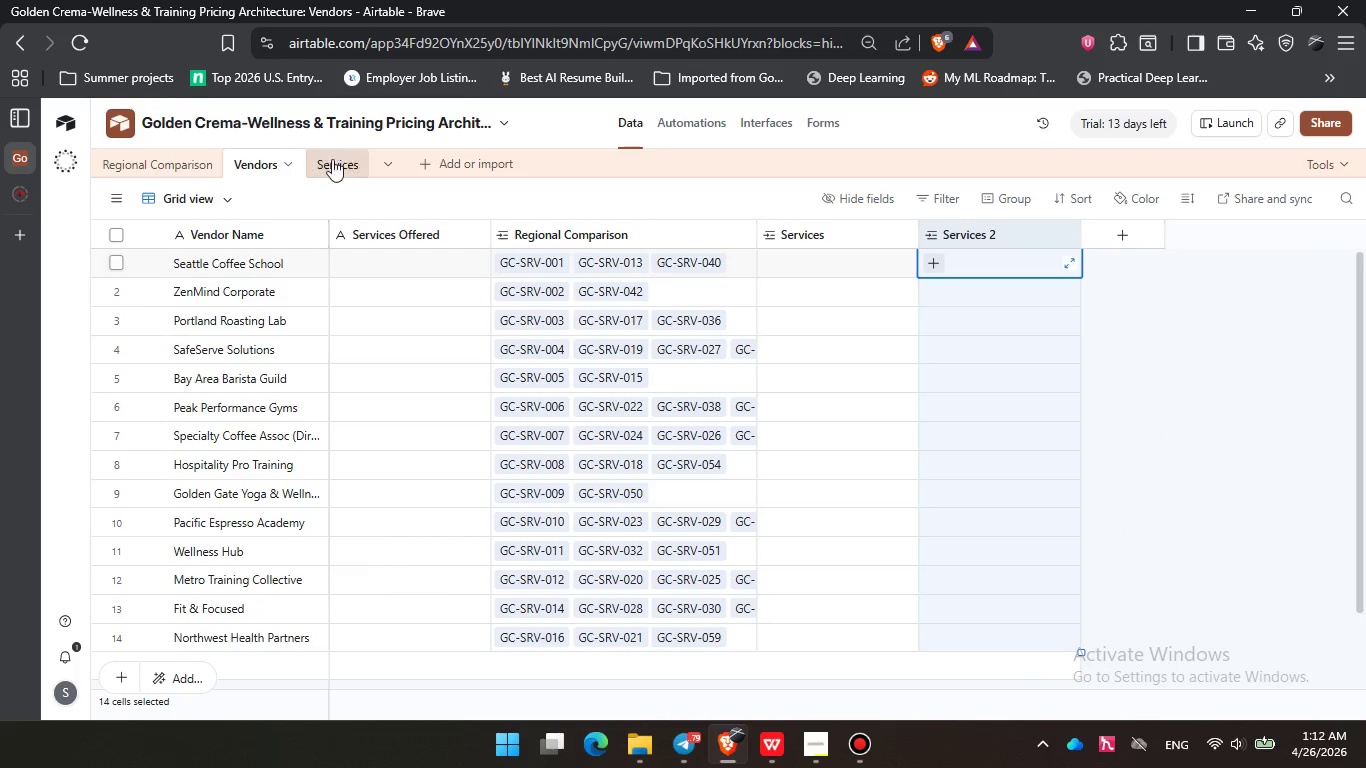 
left_click([364, 164])
 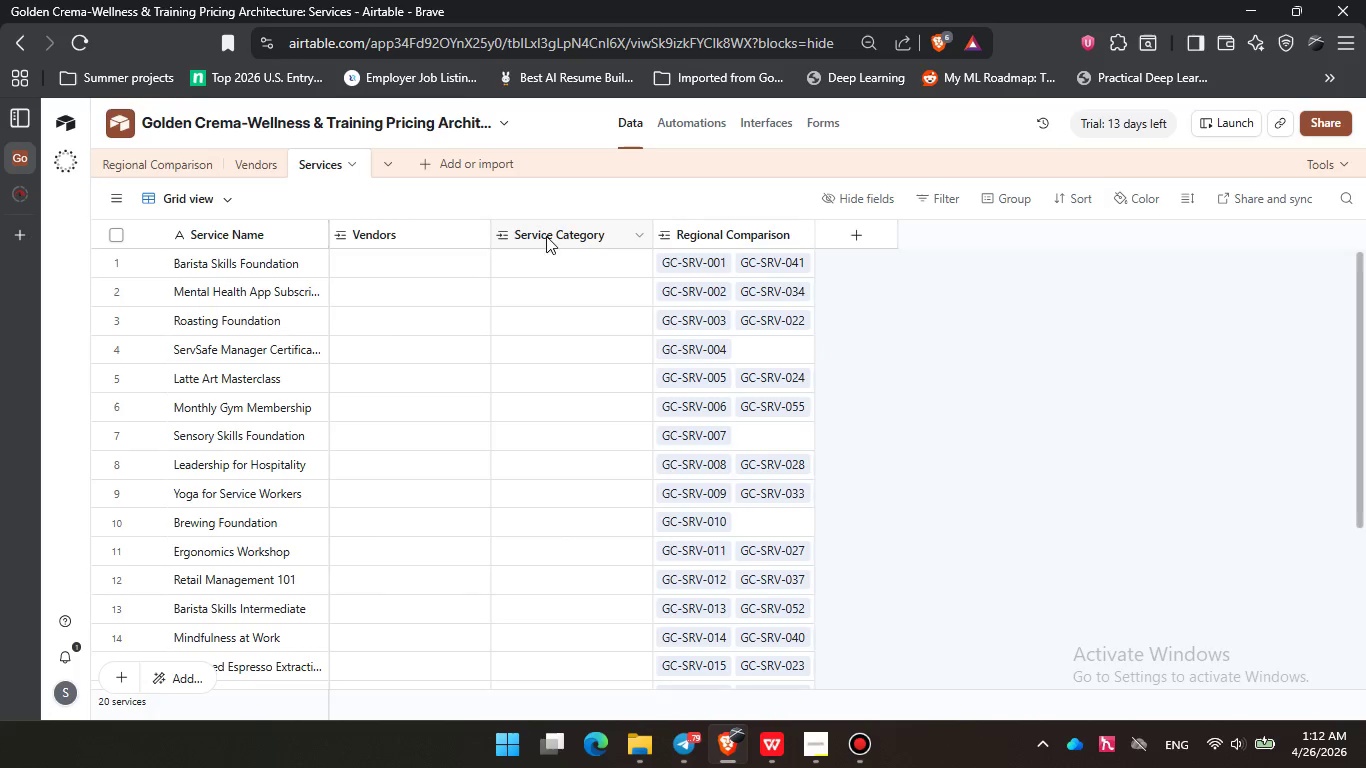 
mouse_move([722, 226])
 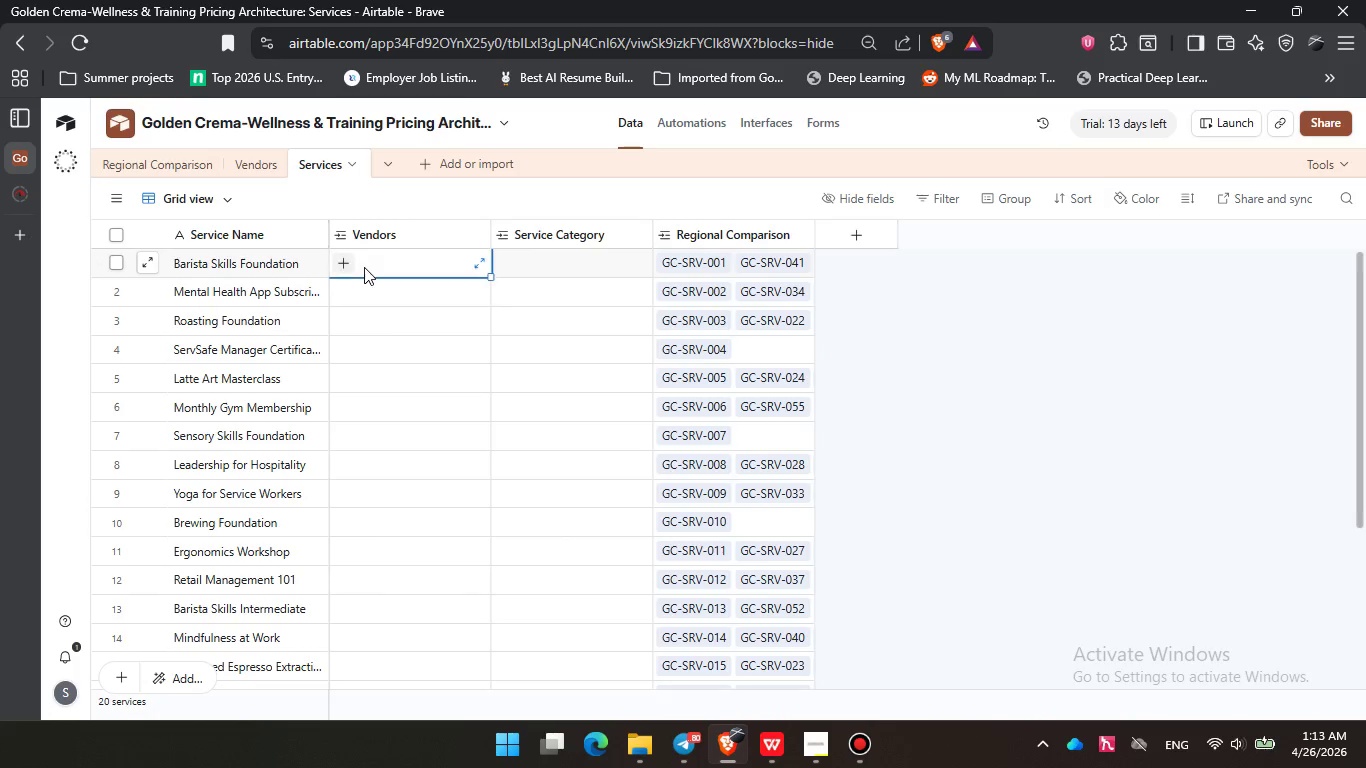 
double_click([342, 269])
 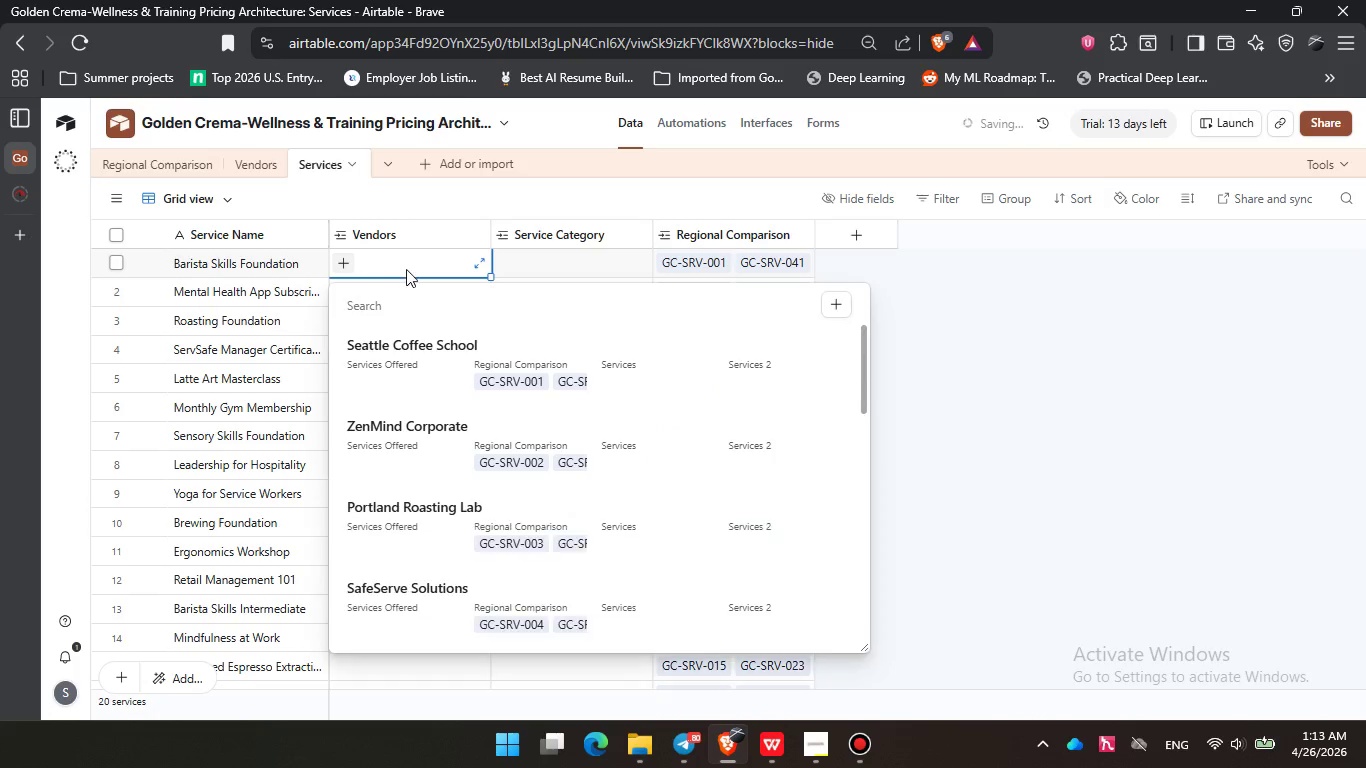 
left_click([407, 268])
 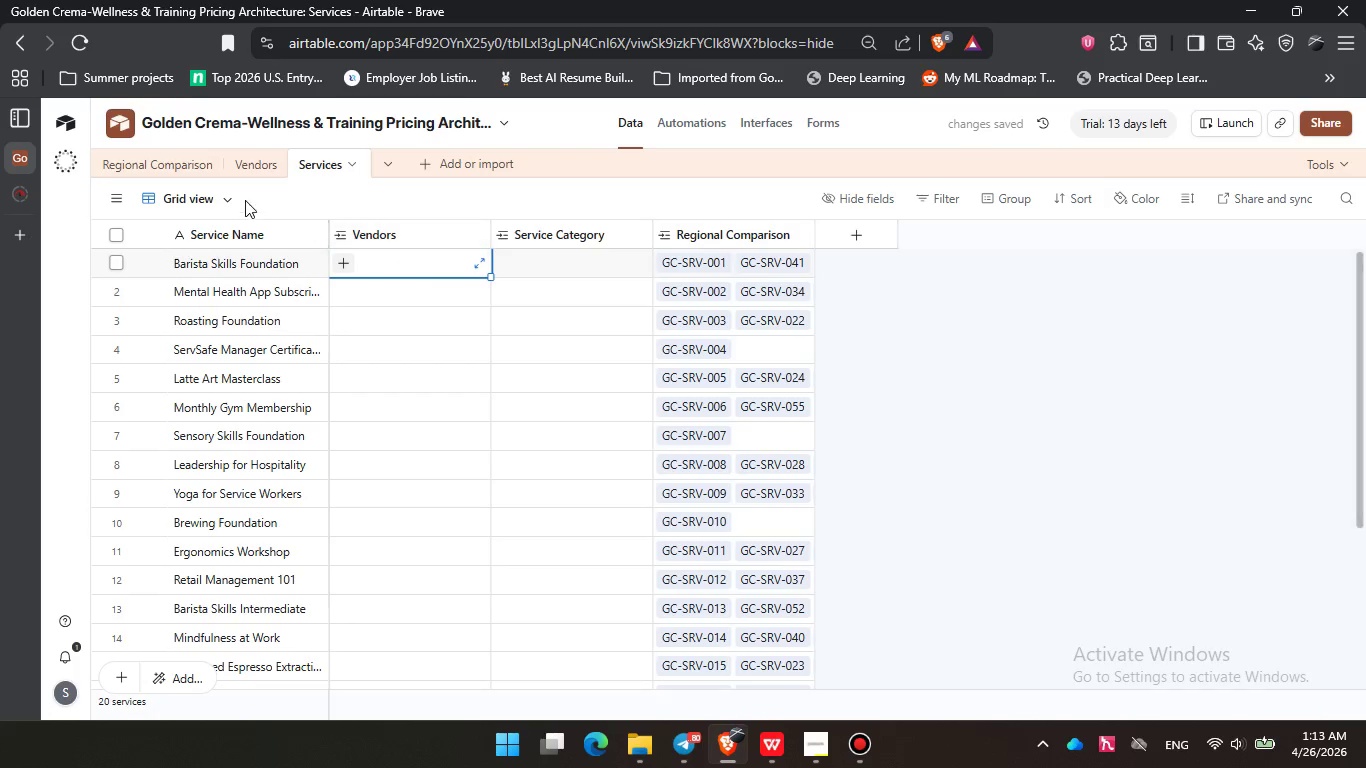 
left_click([243, 166])
 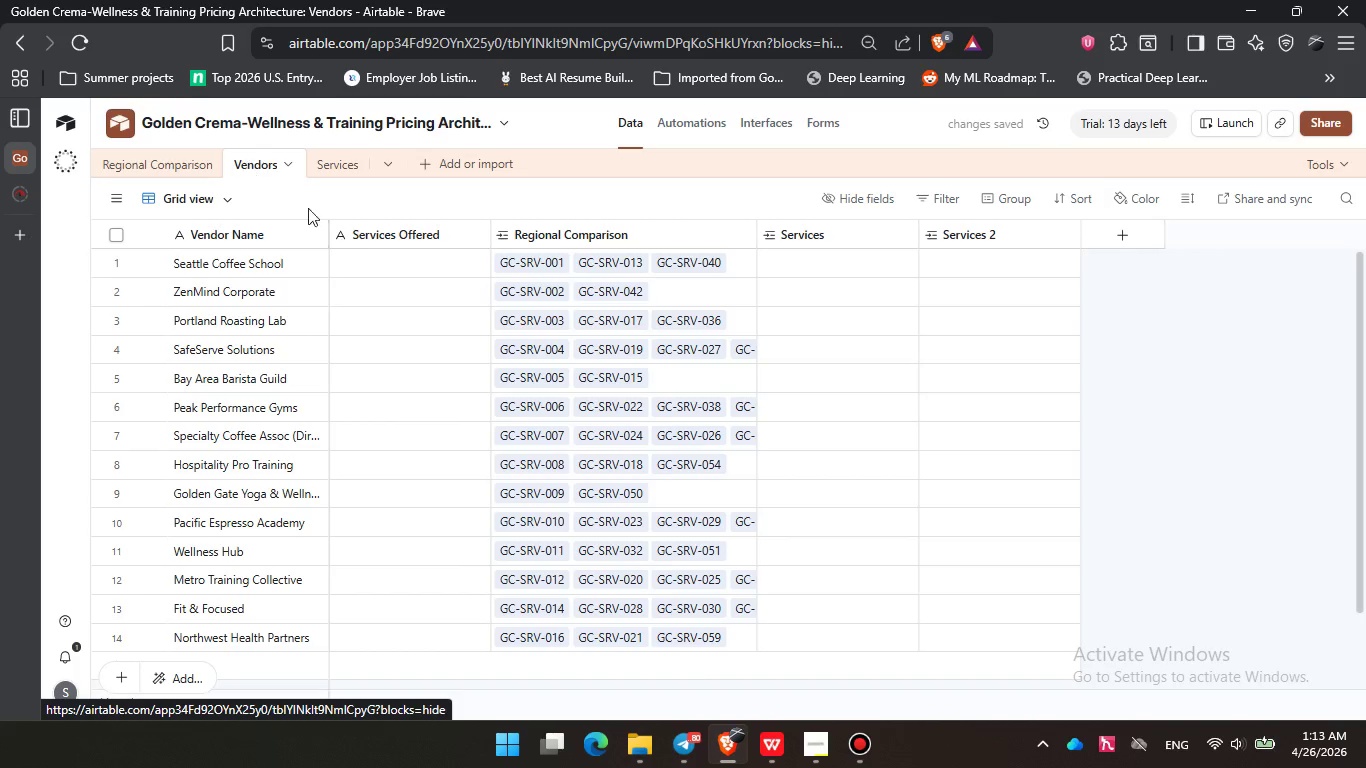 
left_click([386, 258])
 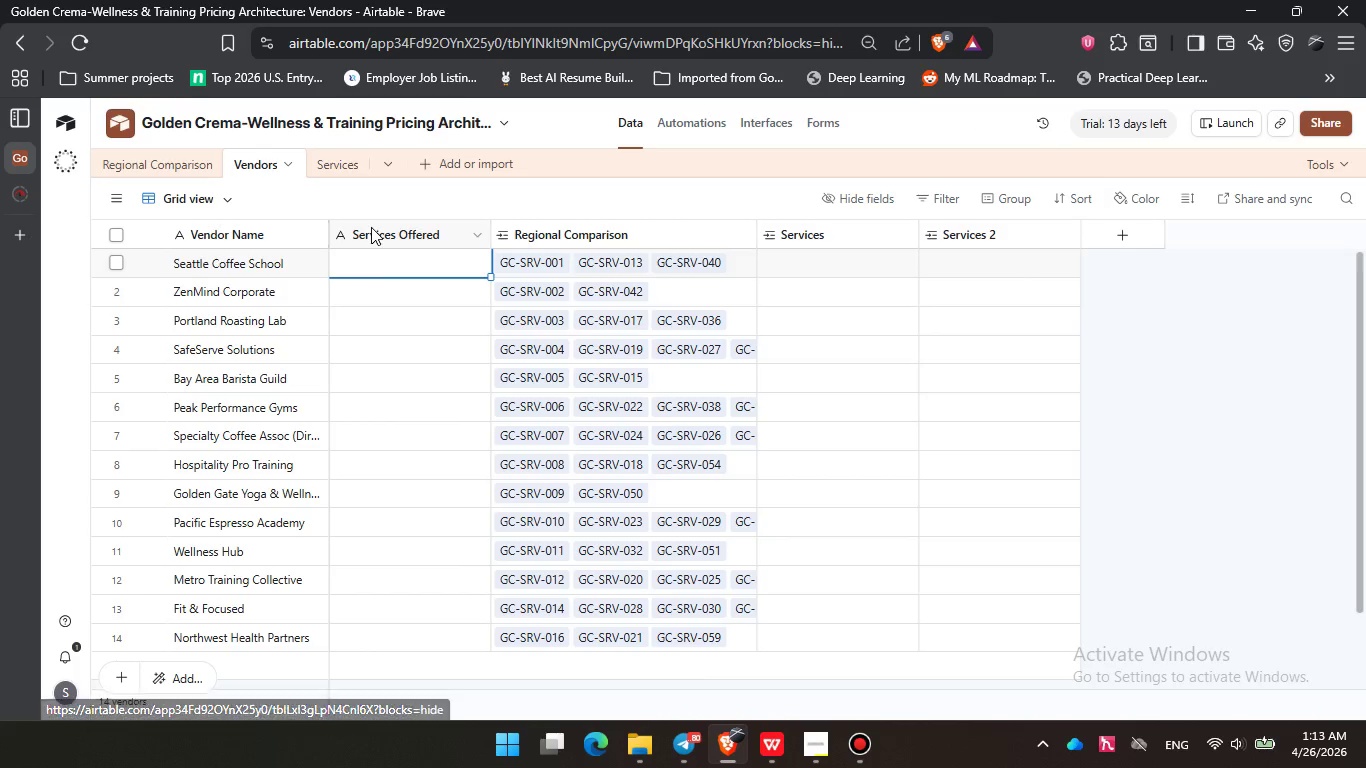 
wait(7.2)
 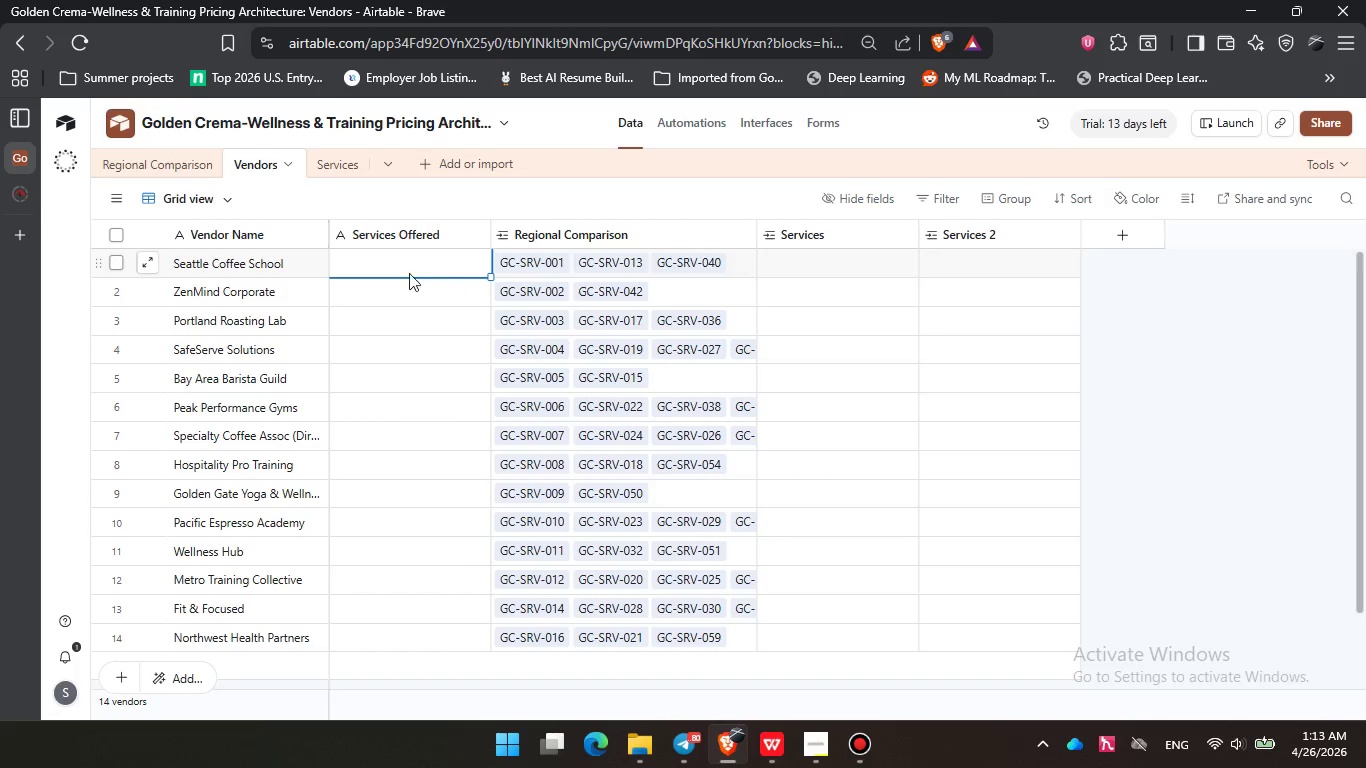 
left_click([374, 227])
 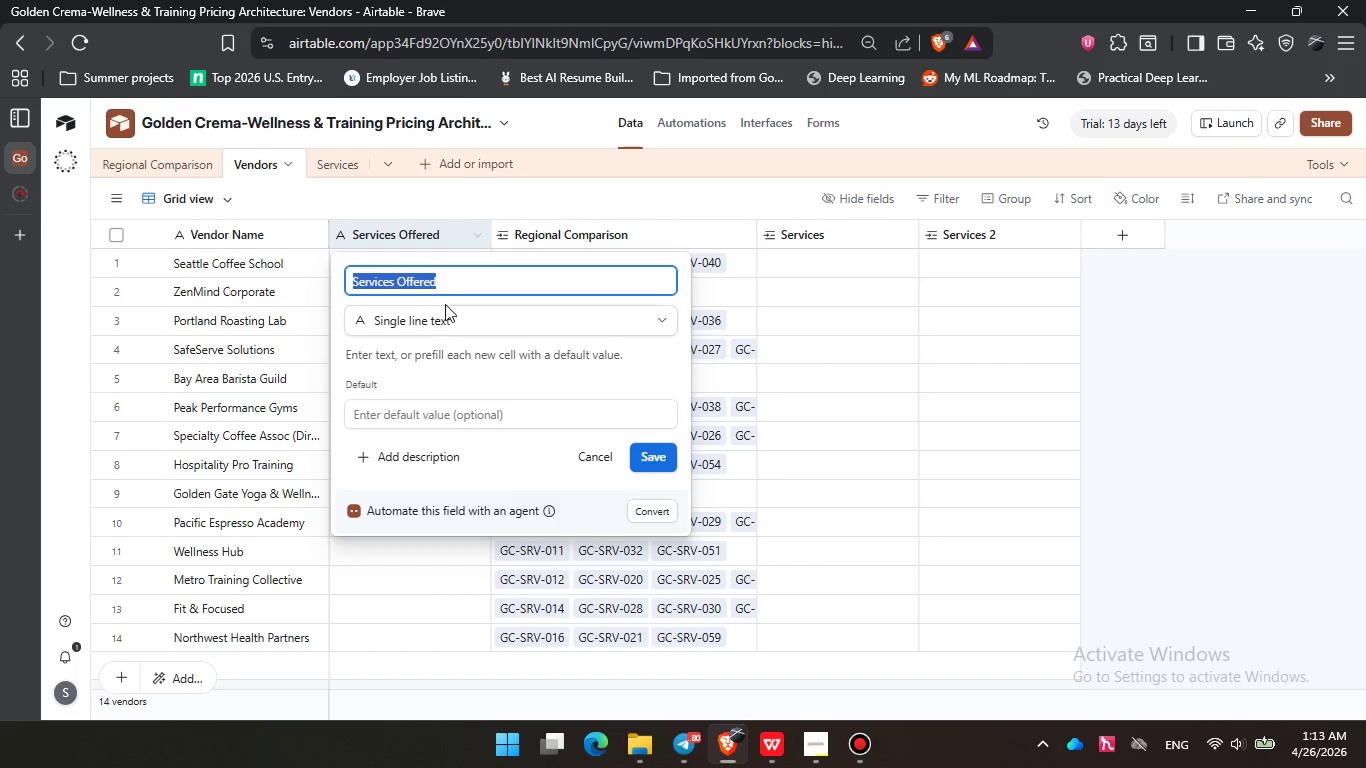 
double_click([448, 320])
 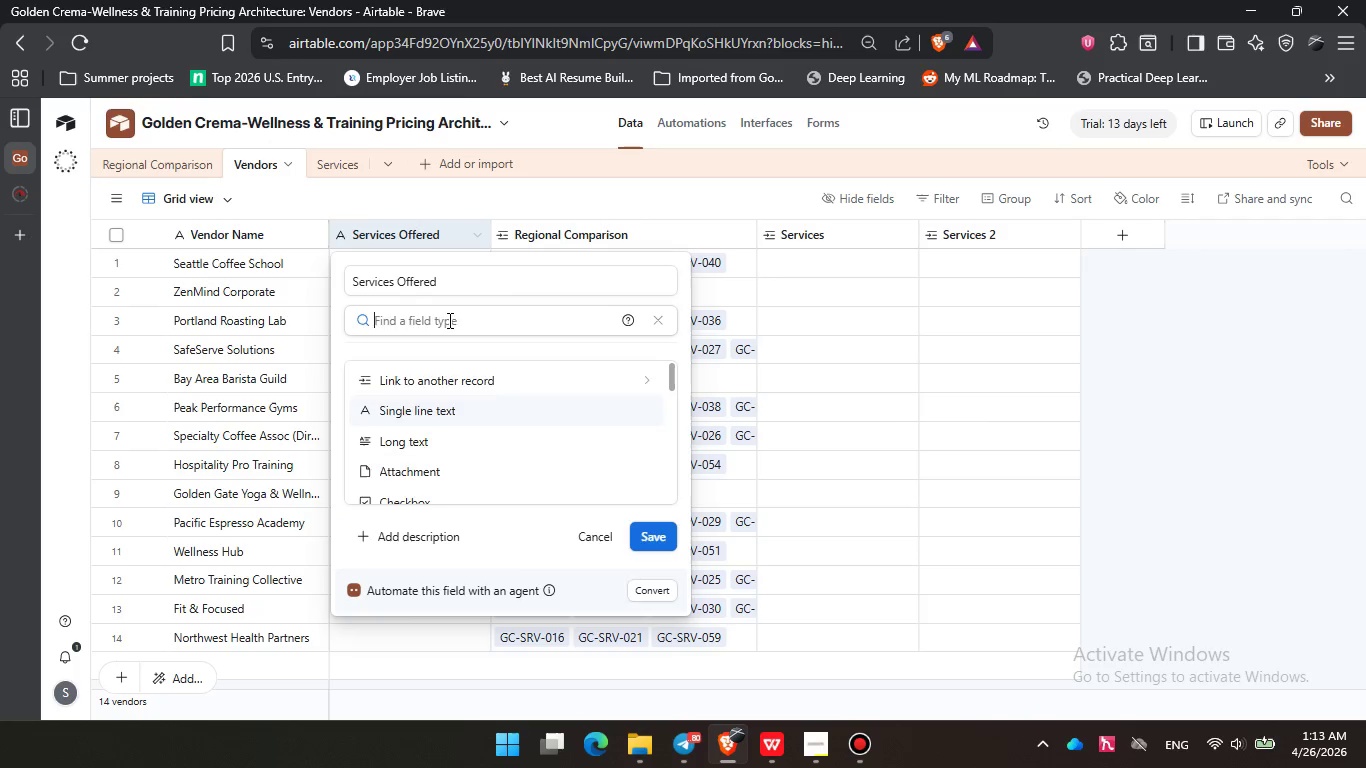 
type(link)
 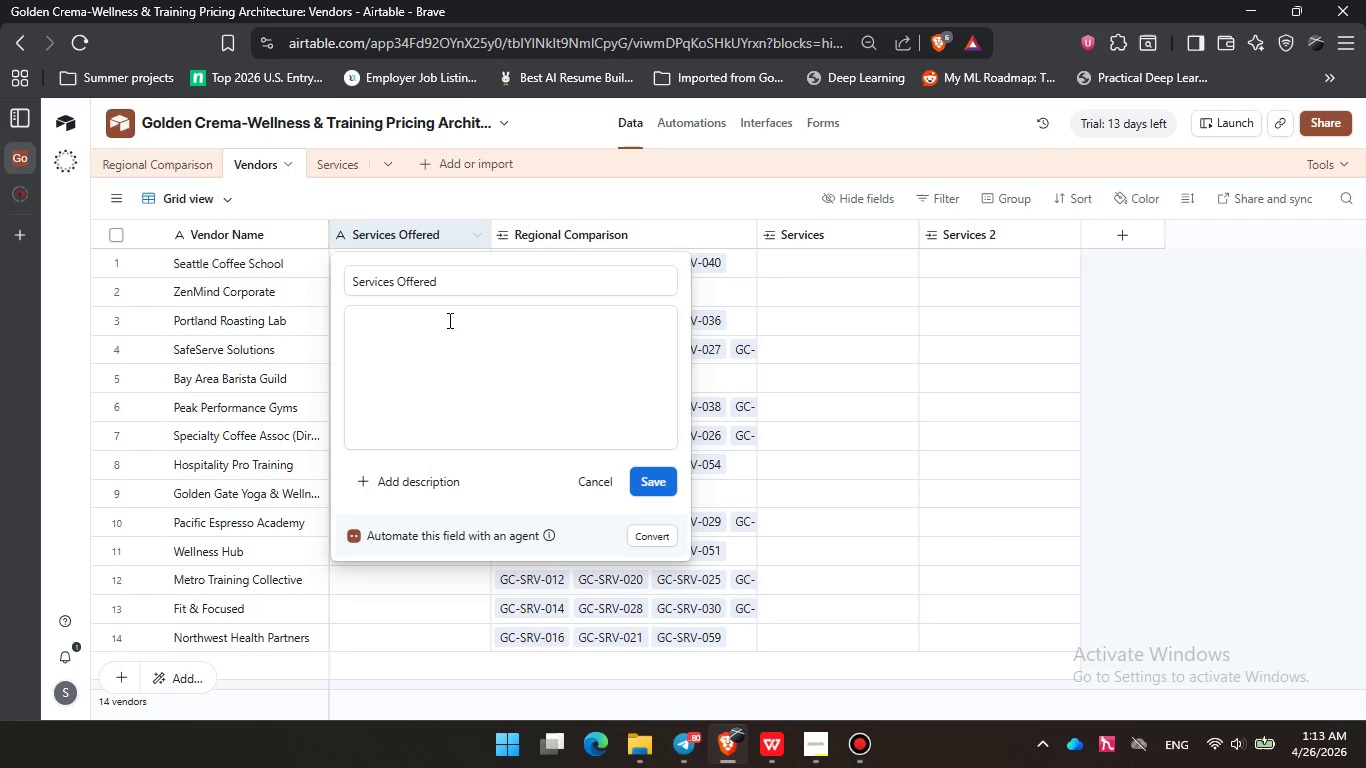 
key(Enter)
 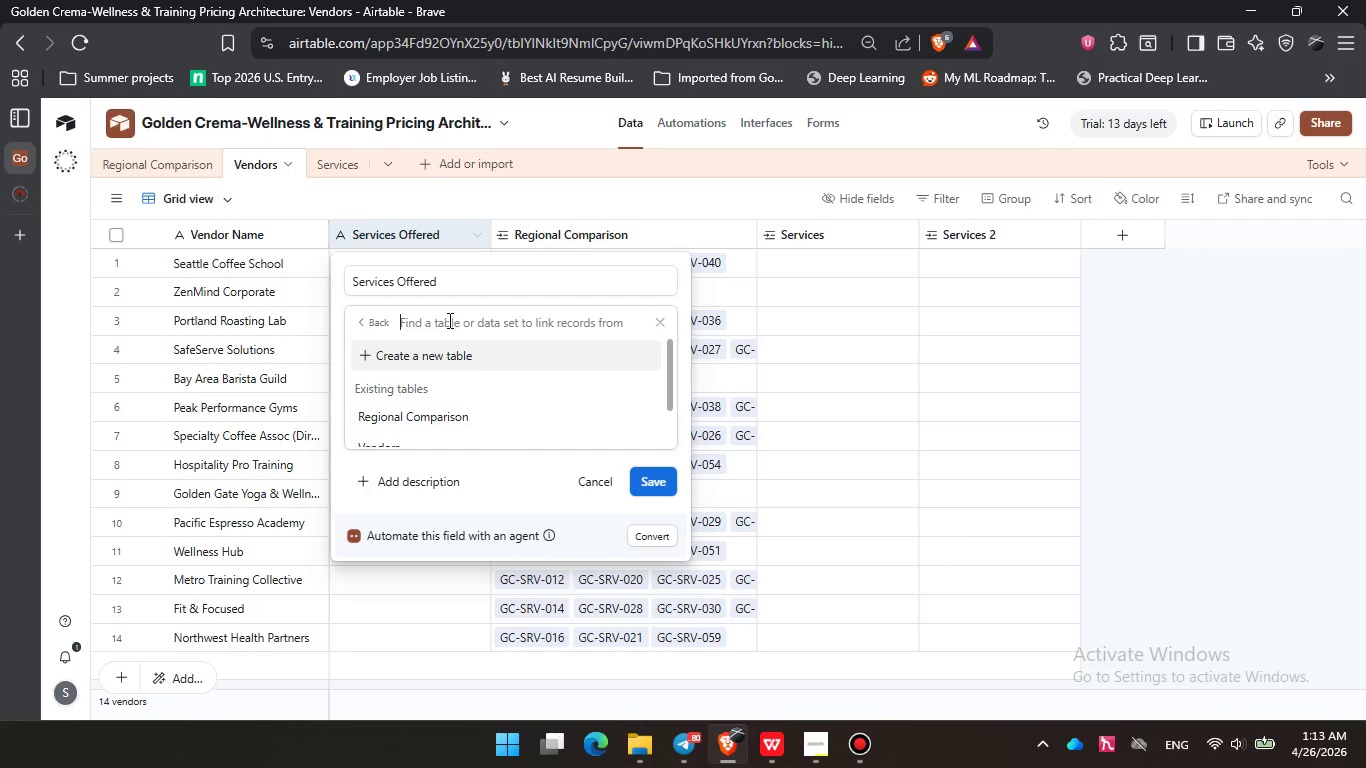 
key(ArrowDown)
 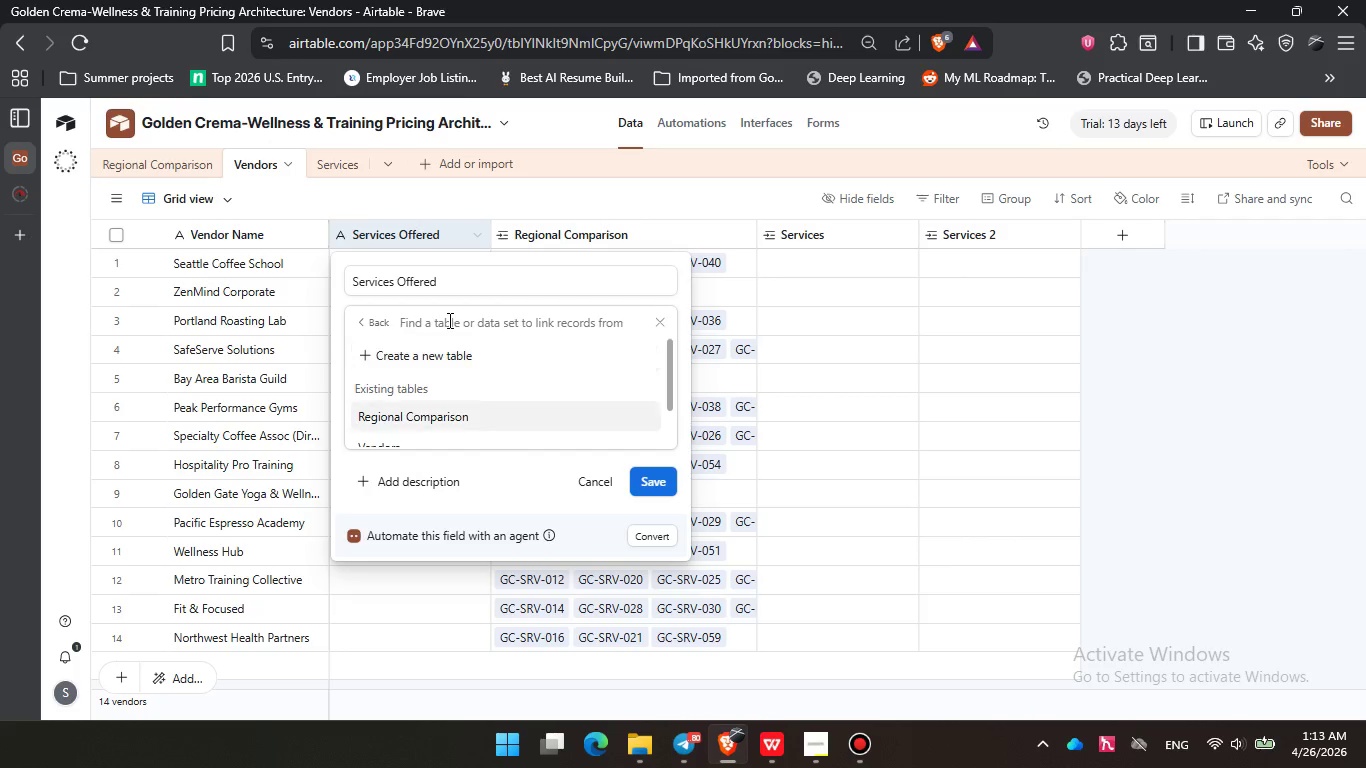 
key(ArrowDown)
 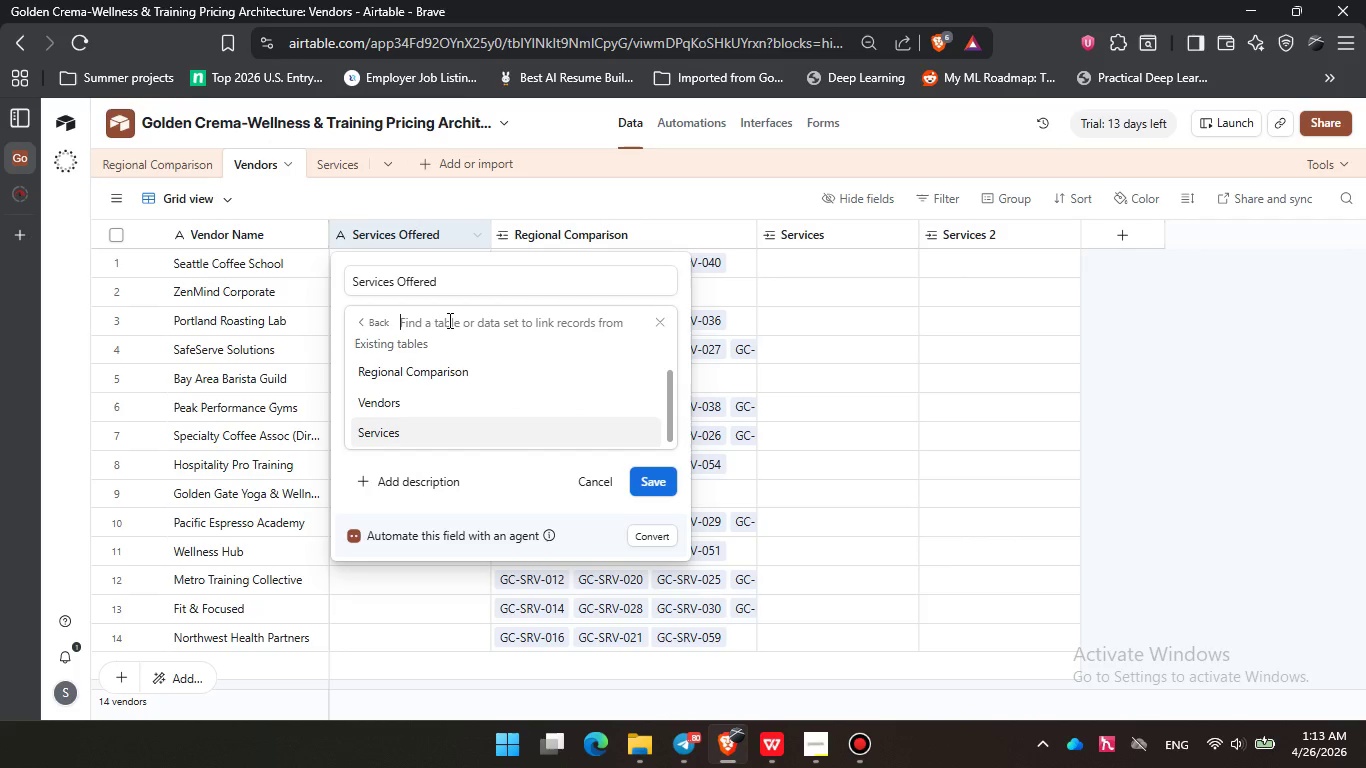 
key(ArrowDown)
 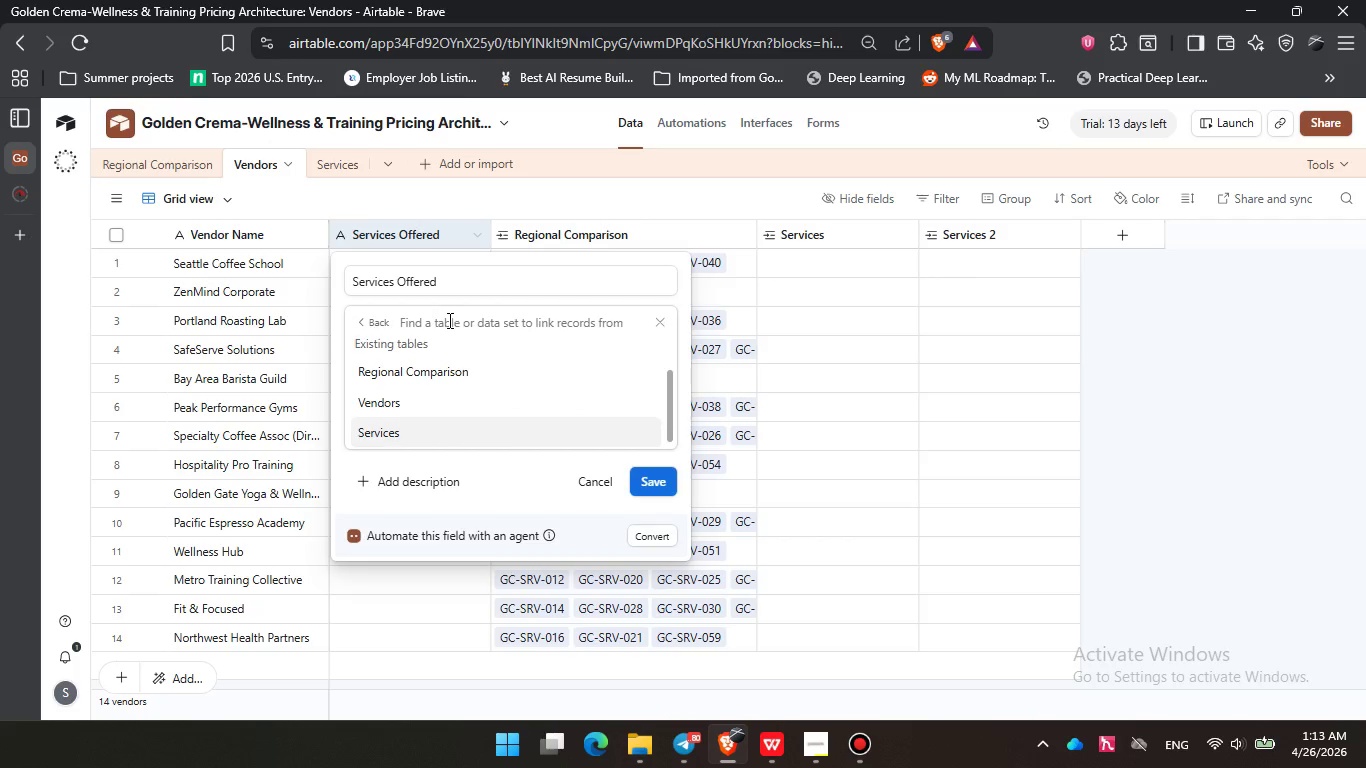 
key(Enter)
 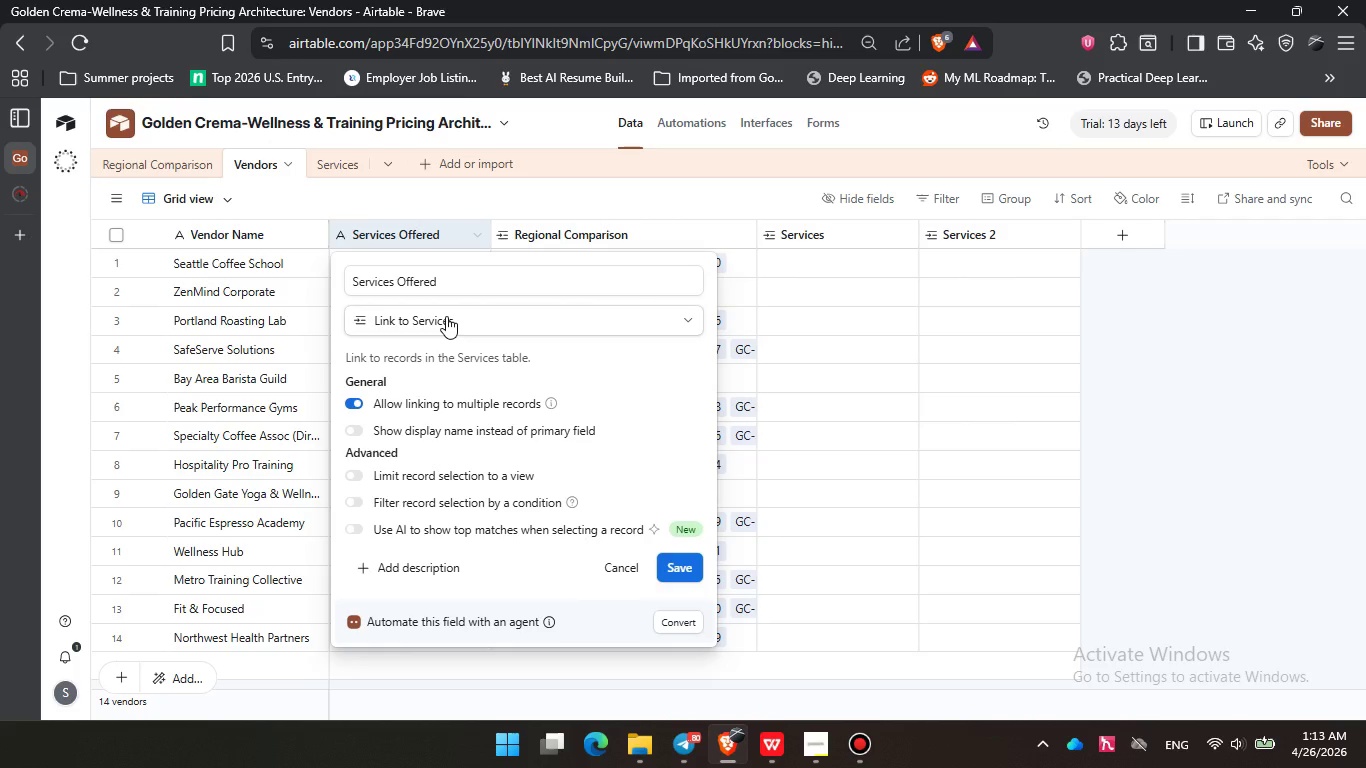 
key(Enter)
 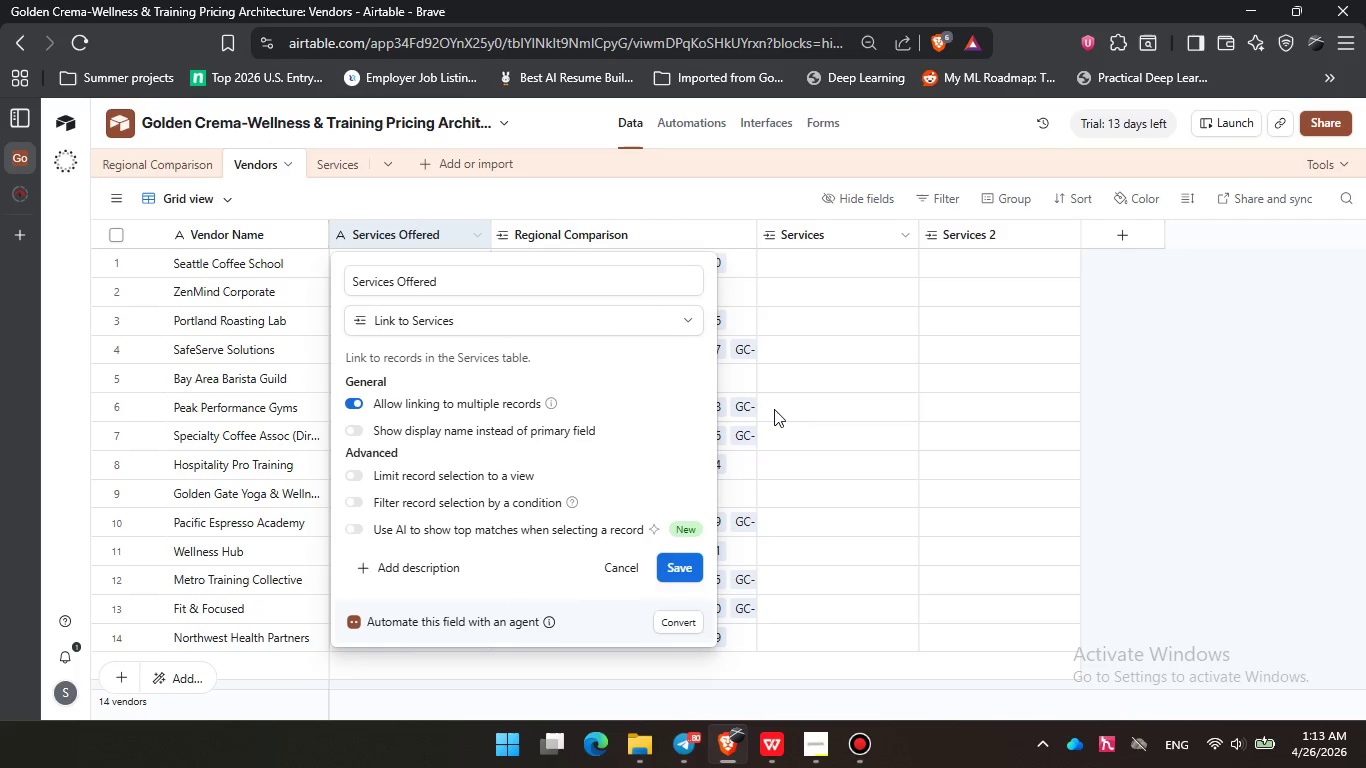 
left_click([691, 568])
 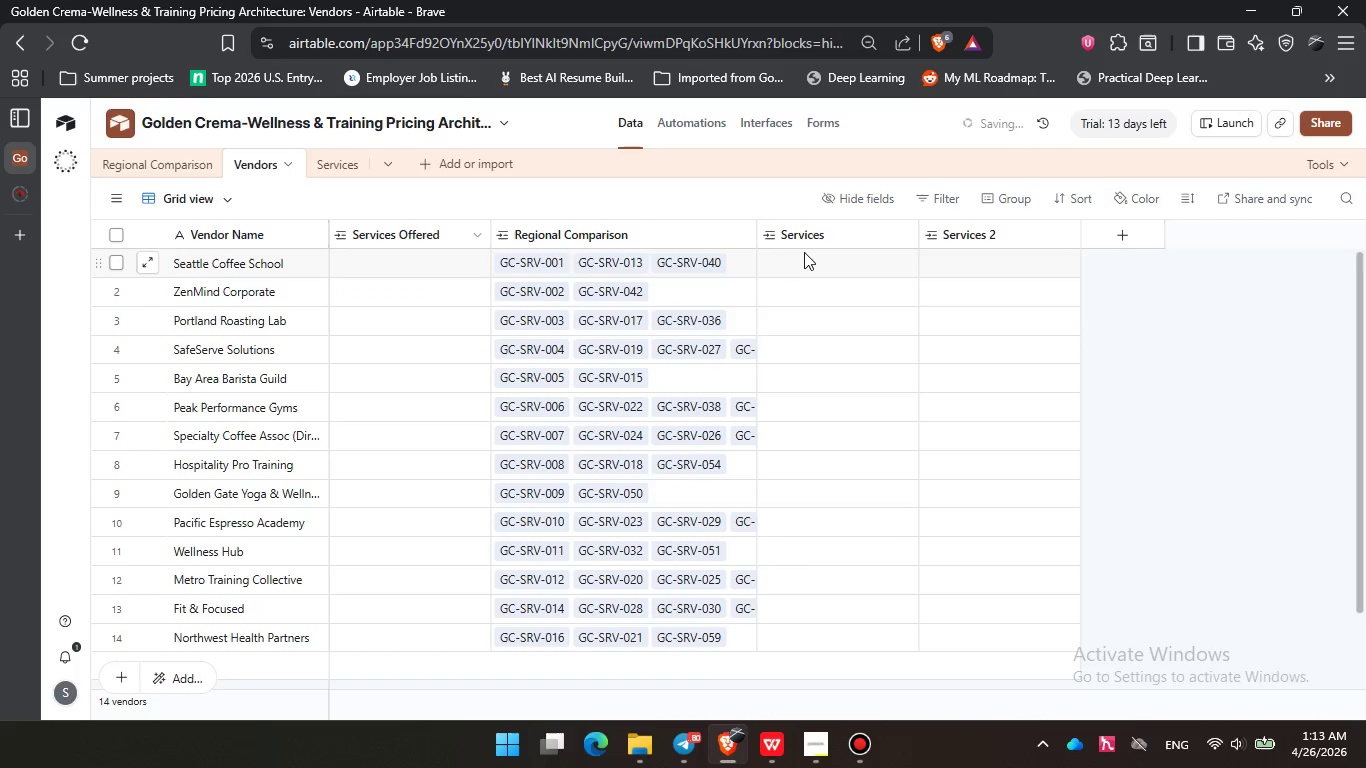 
right_click([822, 237])
 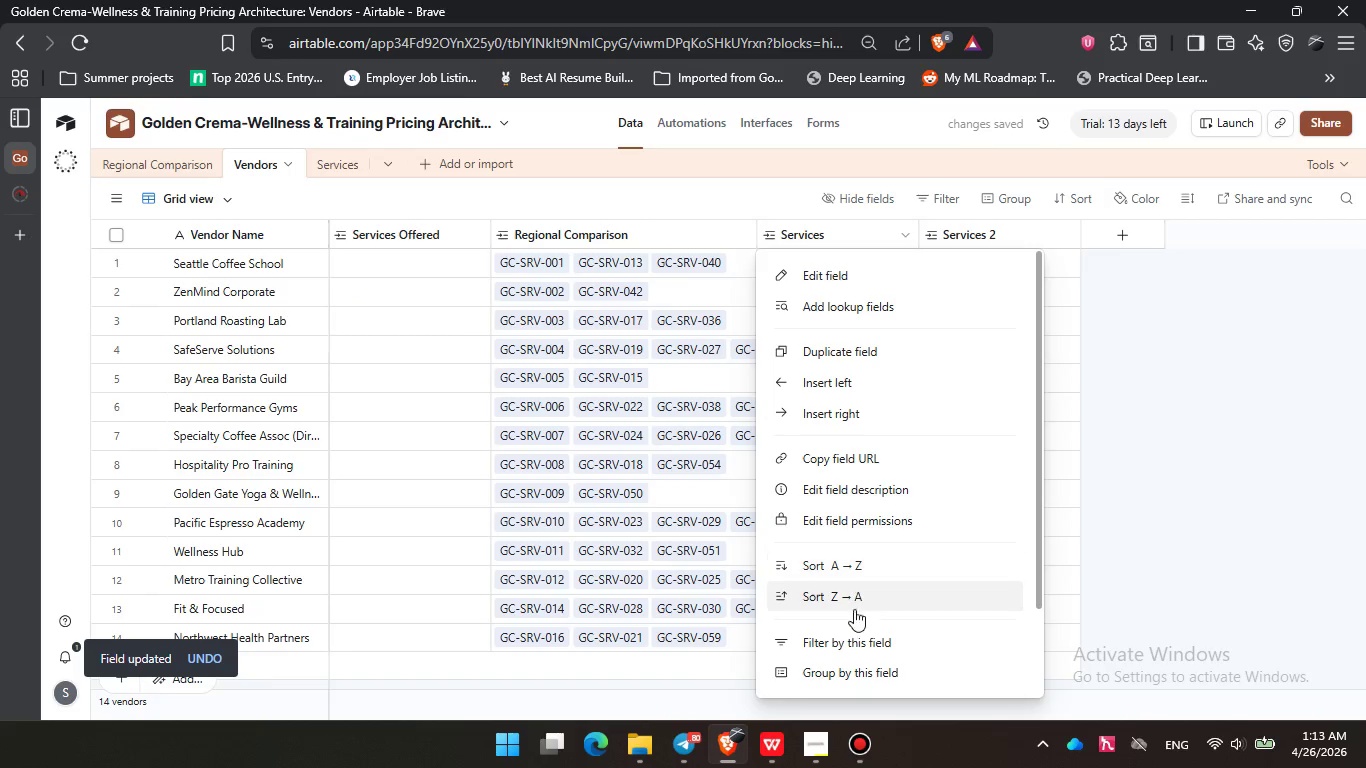 
scroll: coordinate [857, 619], scroll_direction: down, amount: 6.0
 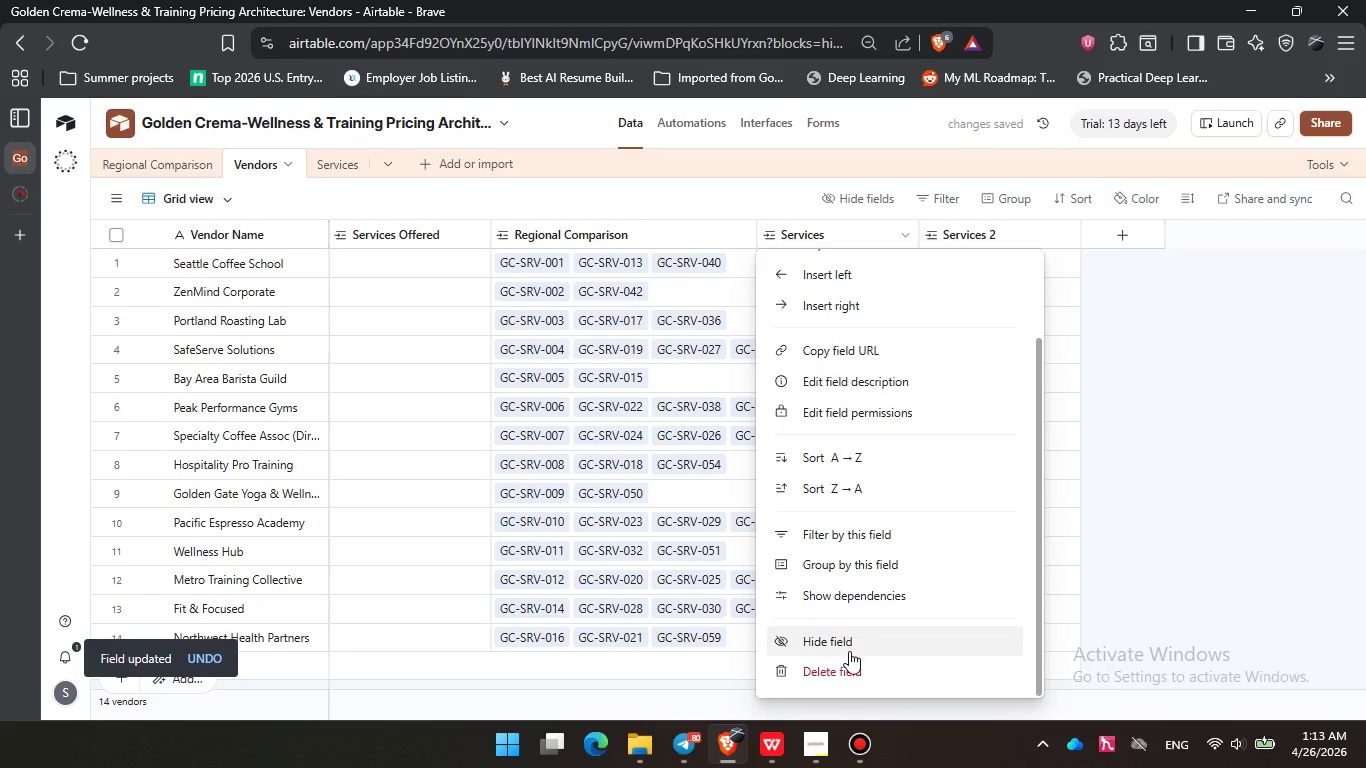 
left_click([849, 656])
 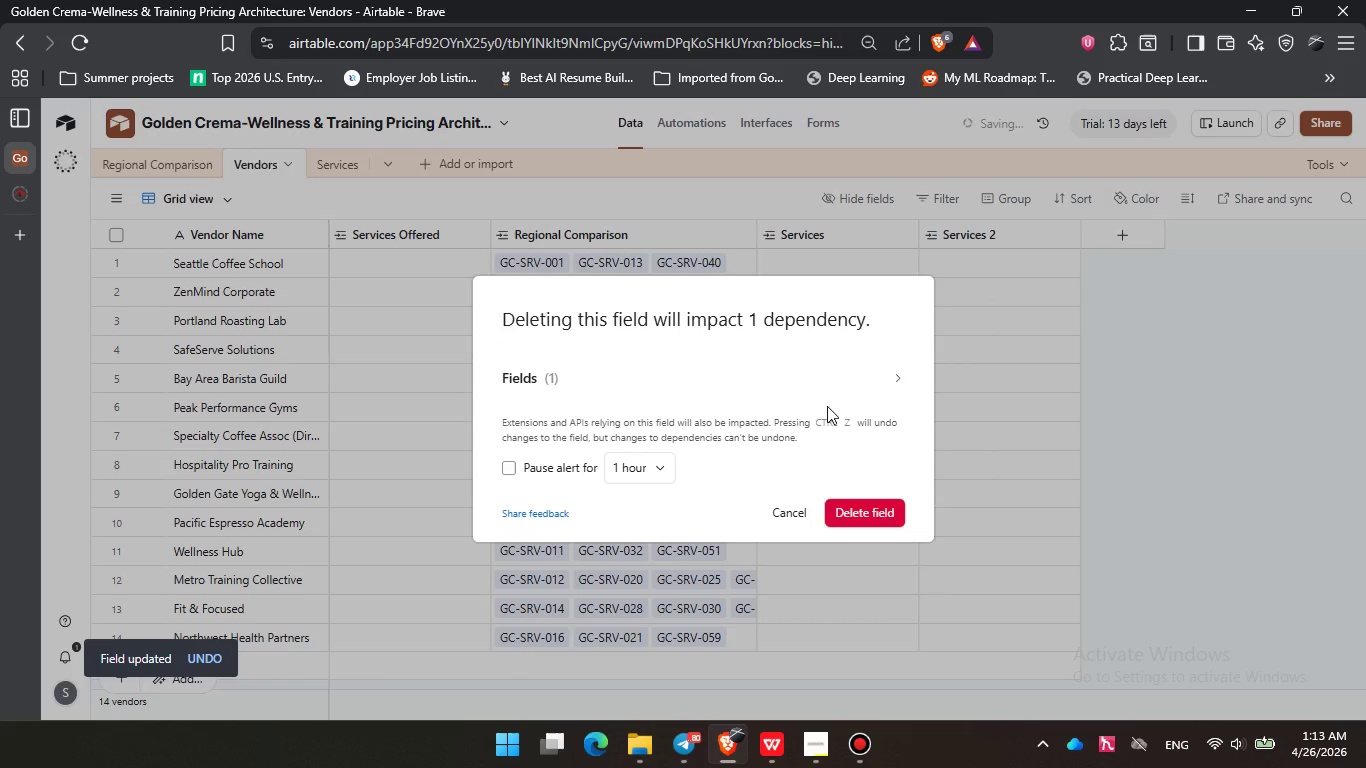 
left_click([862, 523])
 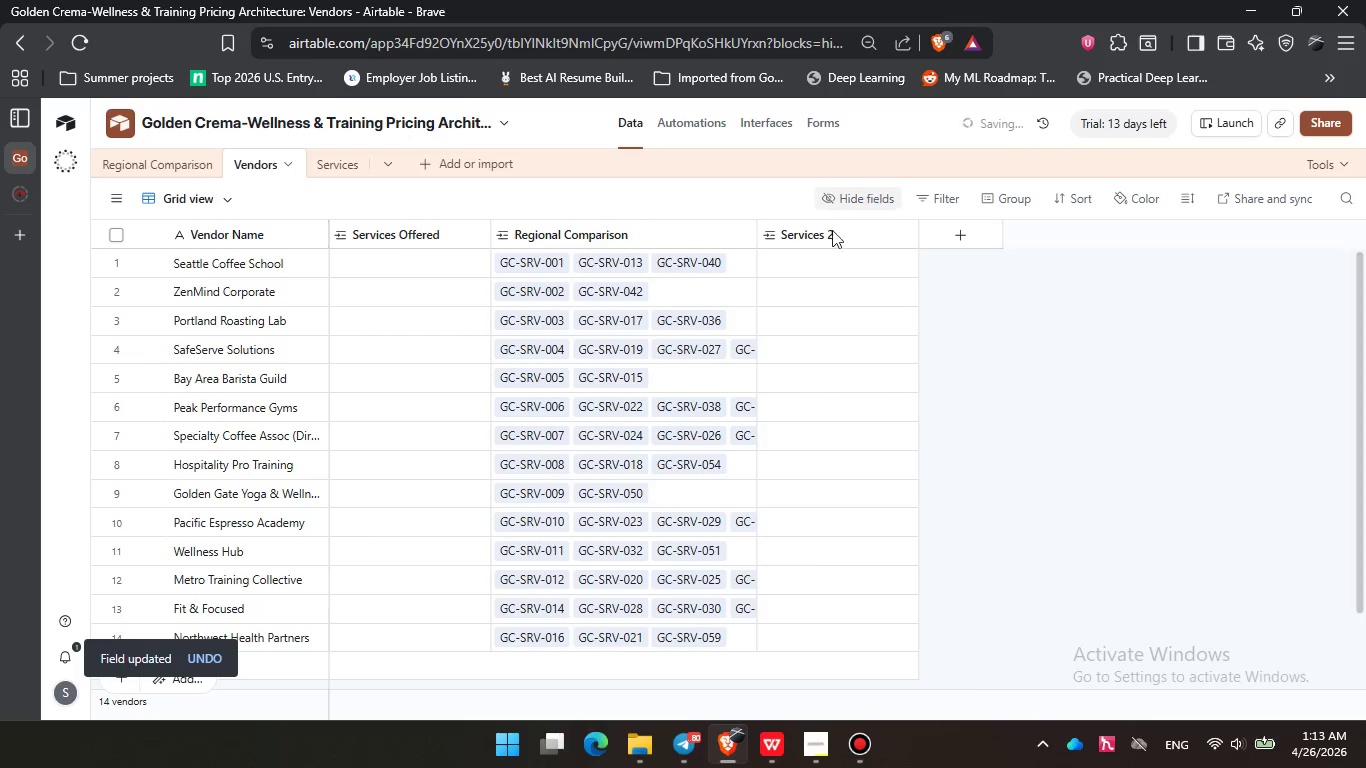 
right_click([824, 237])
 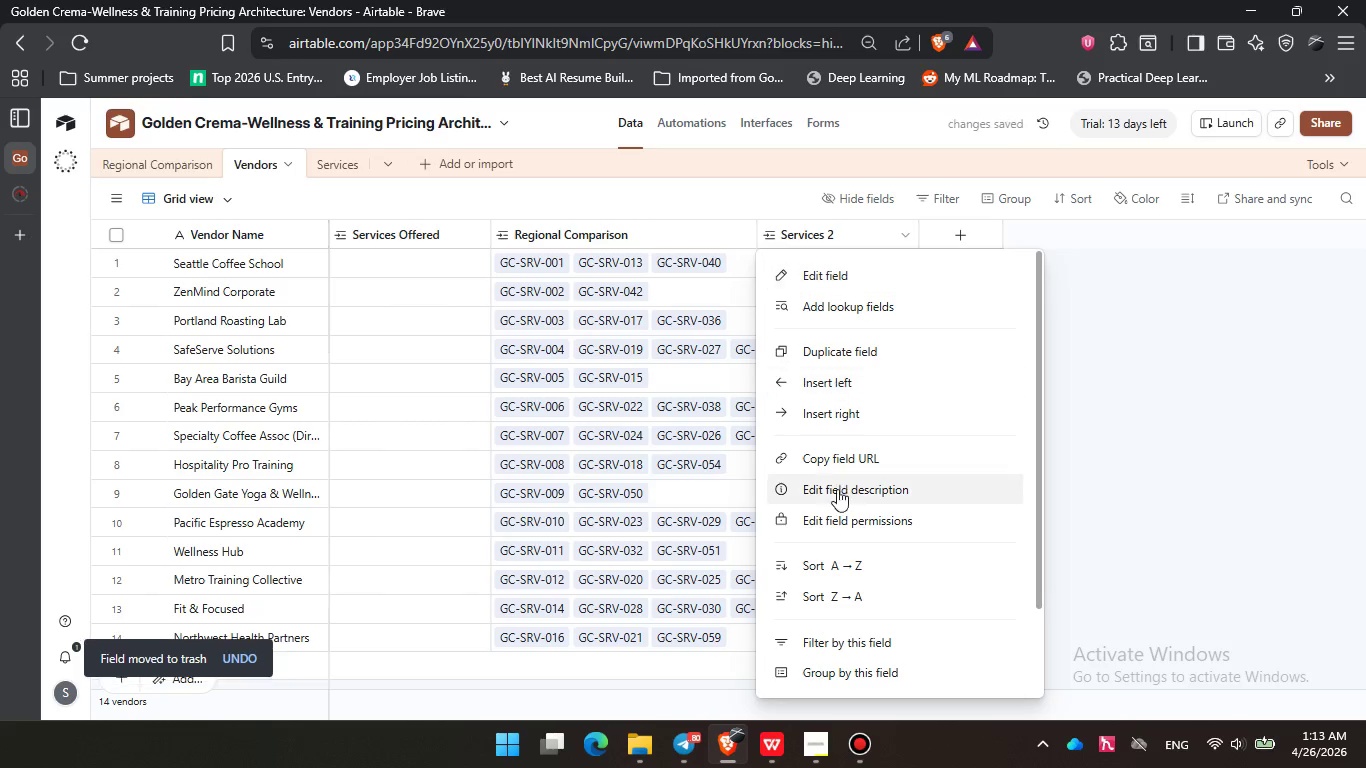 
scroll: coordinate [837, 493], scroll_direction: down, amount: 6.0
 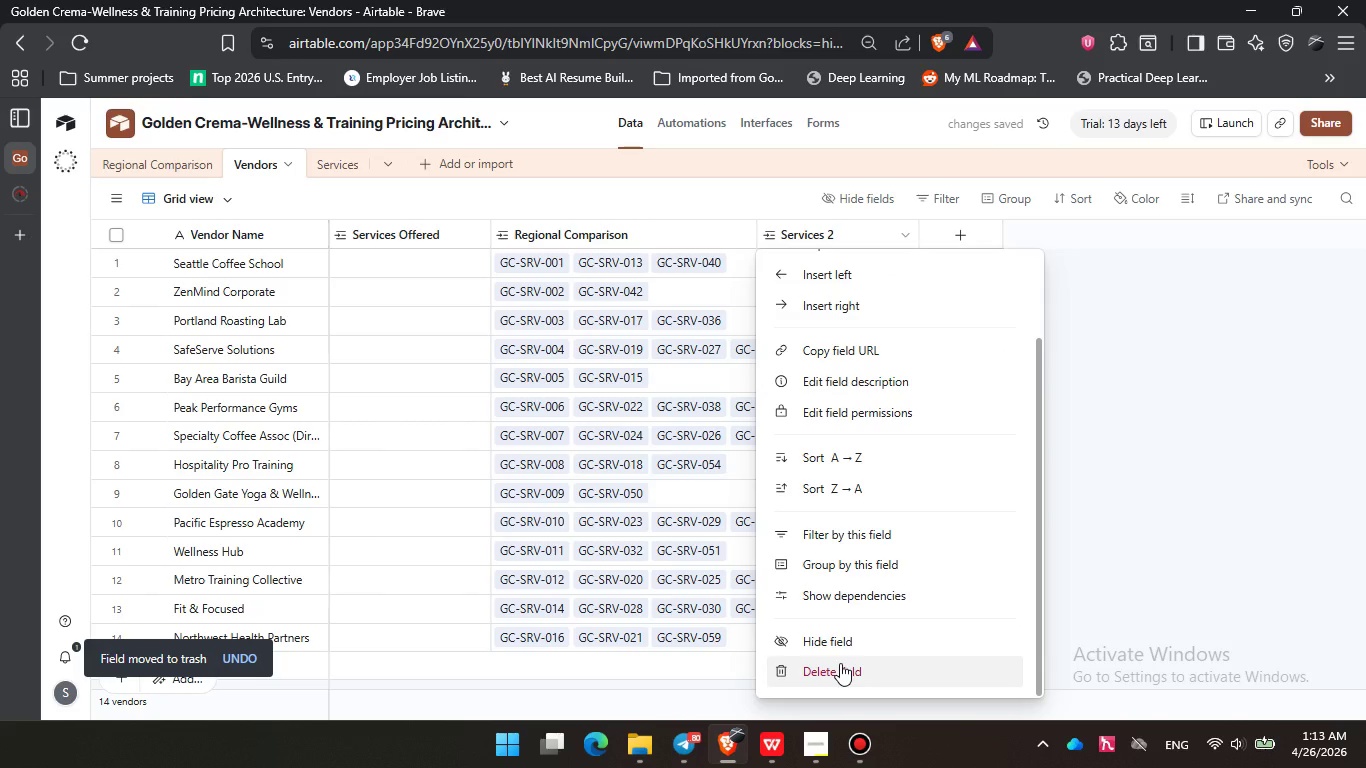 
left_click([840, 663])
 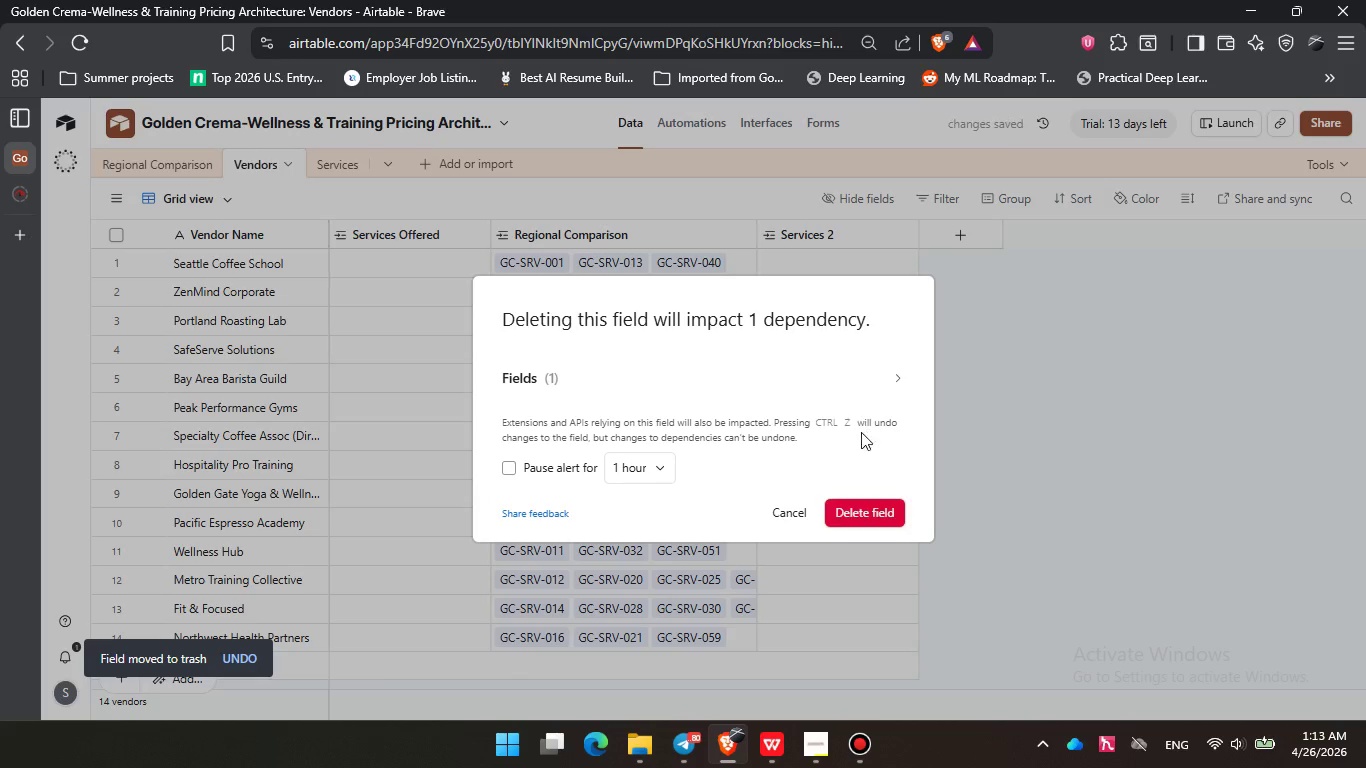 
left_click([856, 502])
 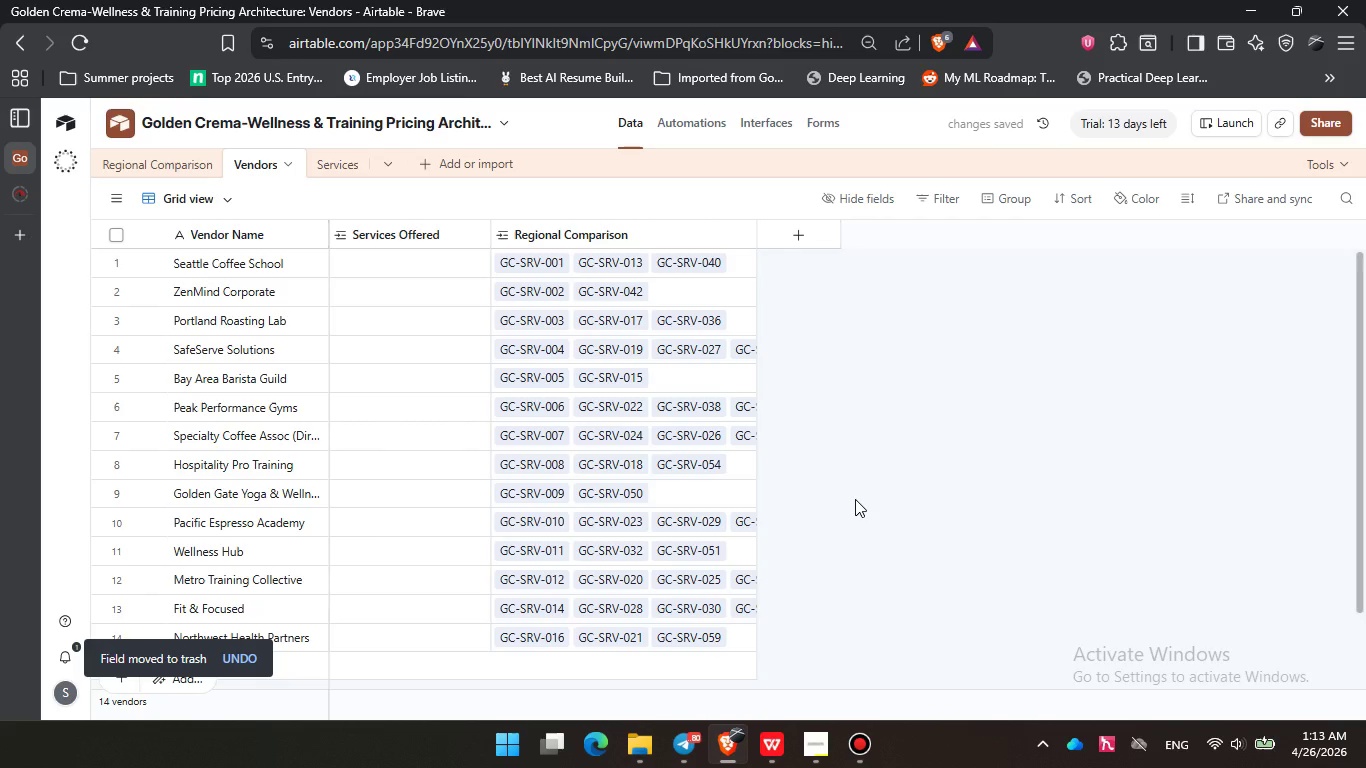 
wait(6.0)
 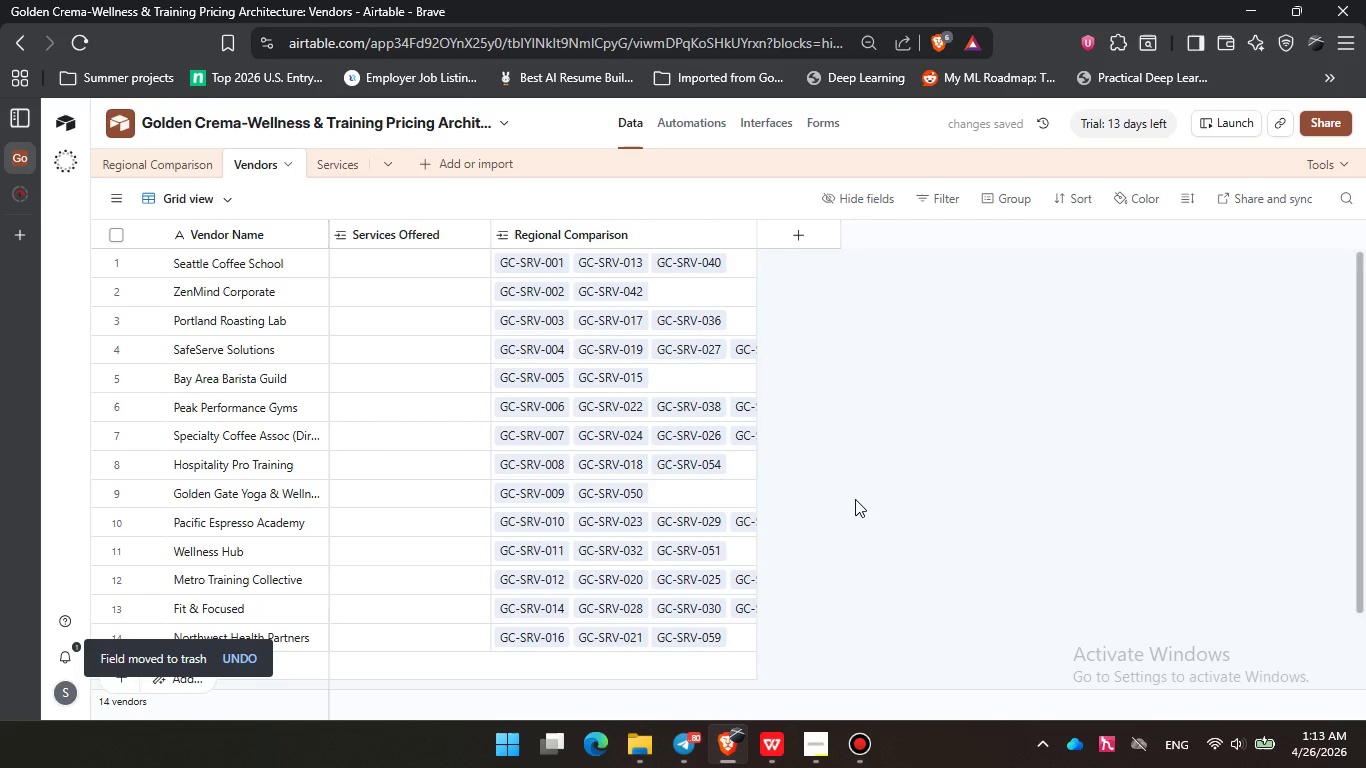 
left_click([326, 168])
 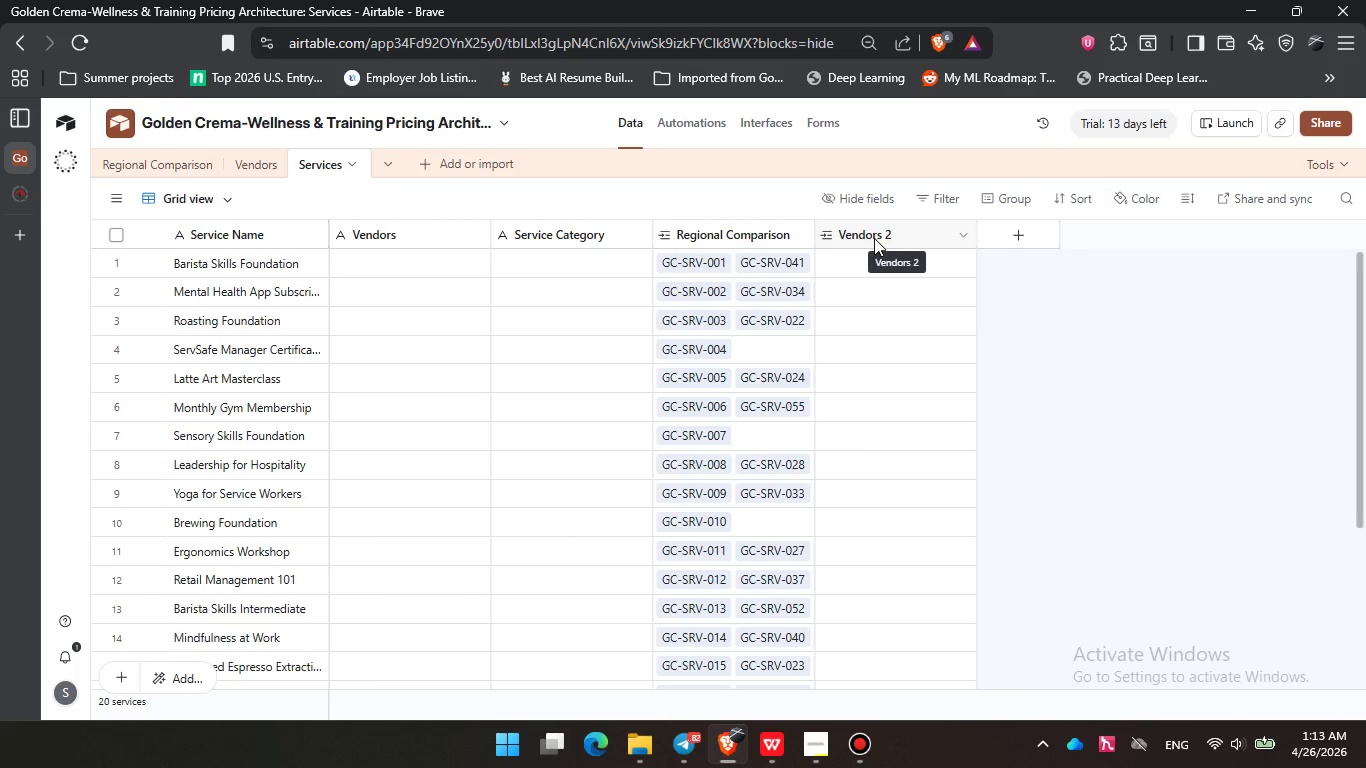 
wait(13.66)
 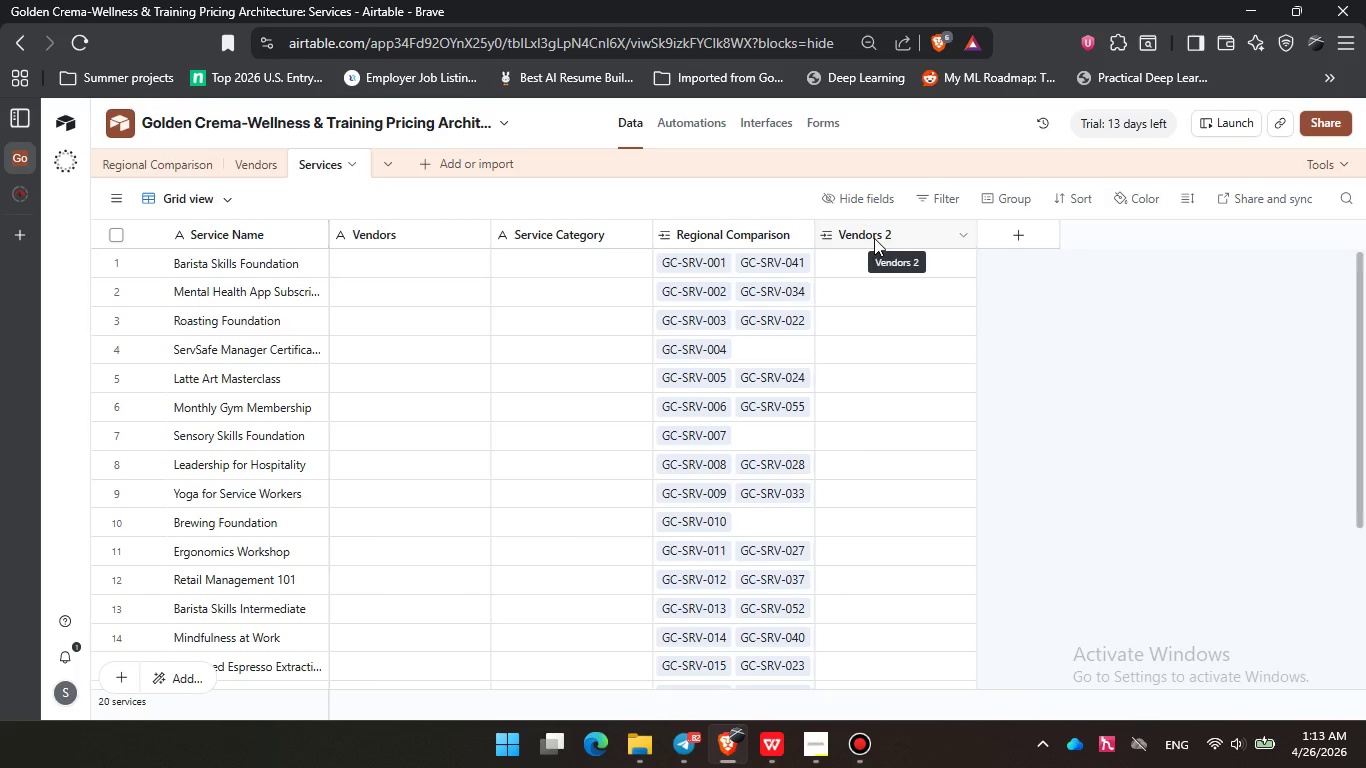 
double_click([548, 240])
 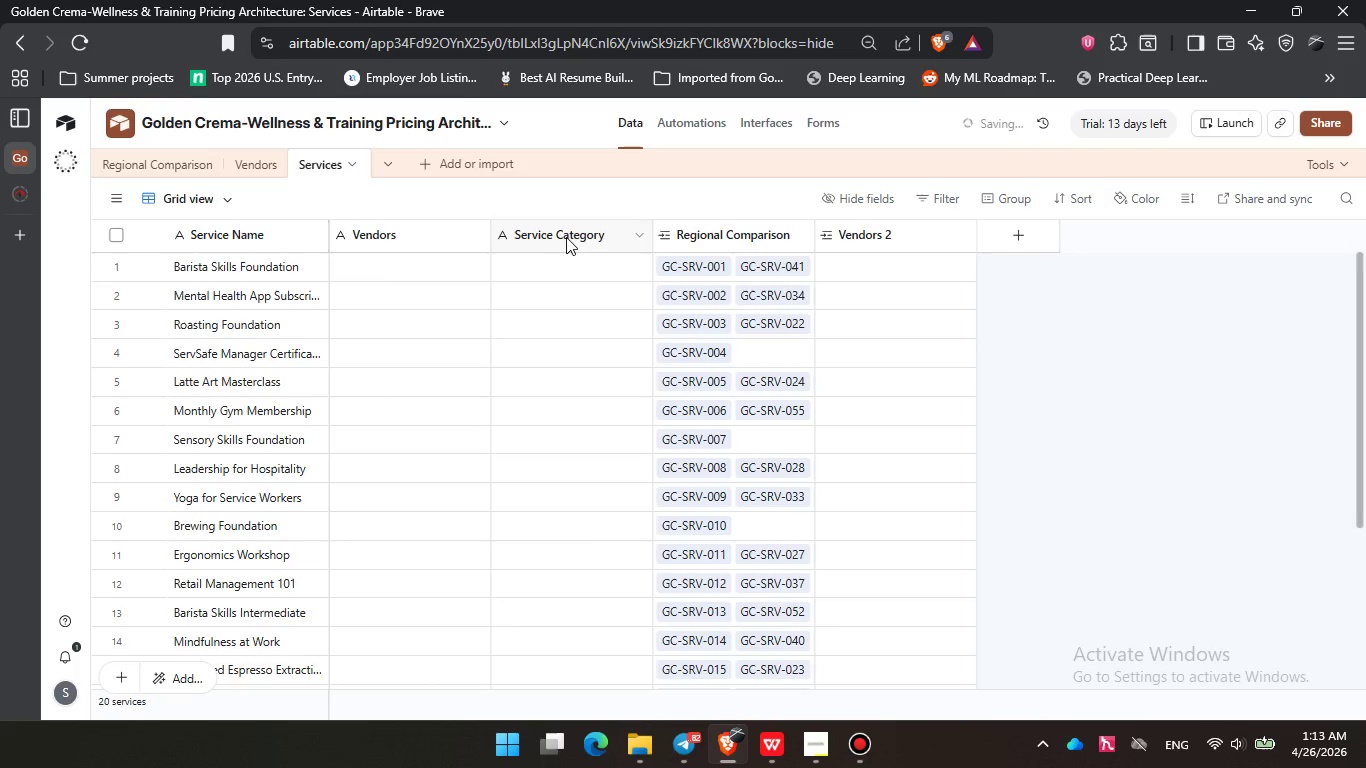 
double_click([566, 237])
 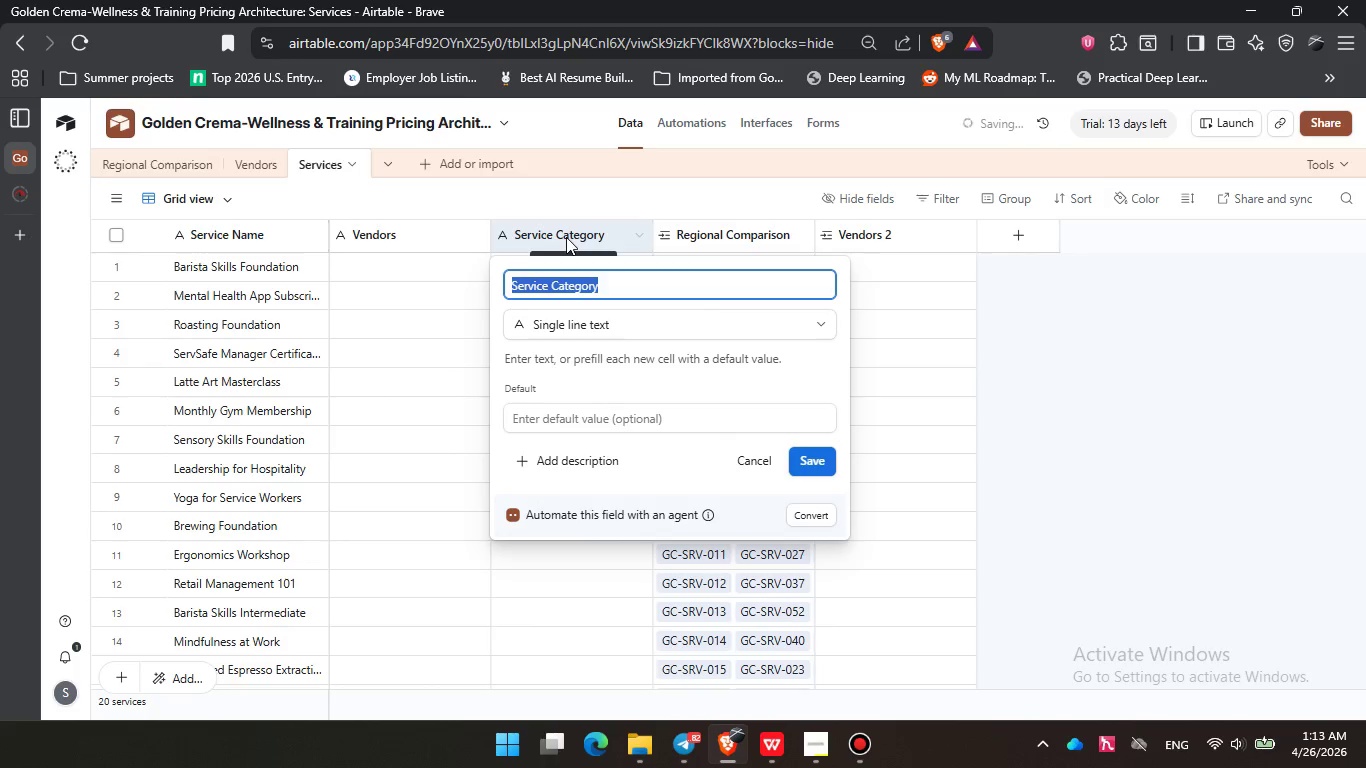 
key(Control+C)
 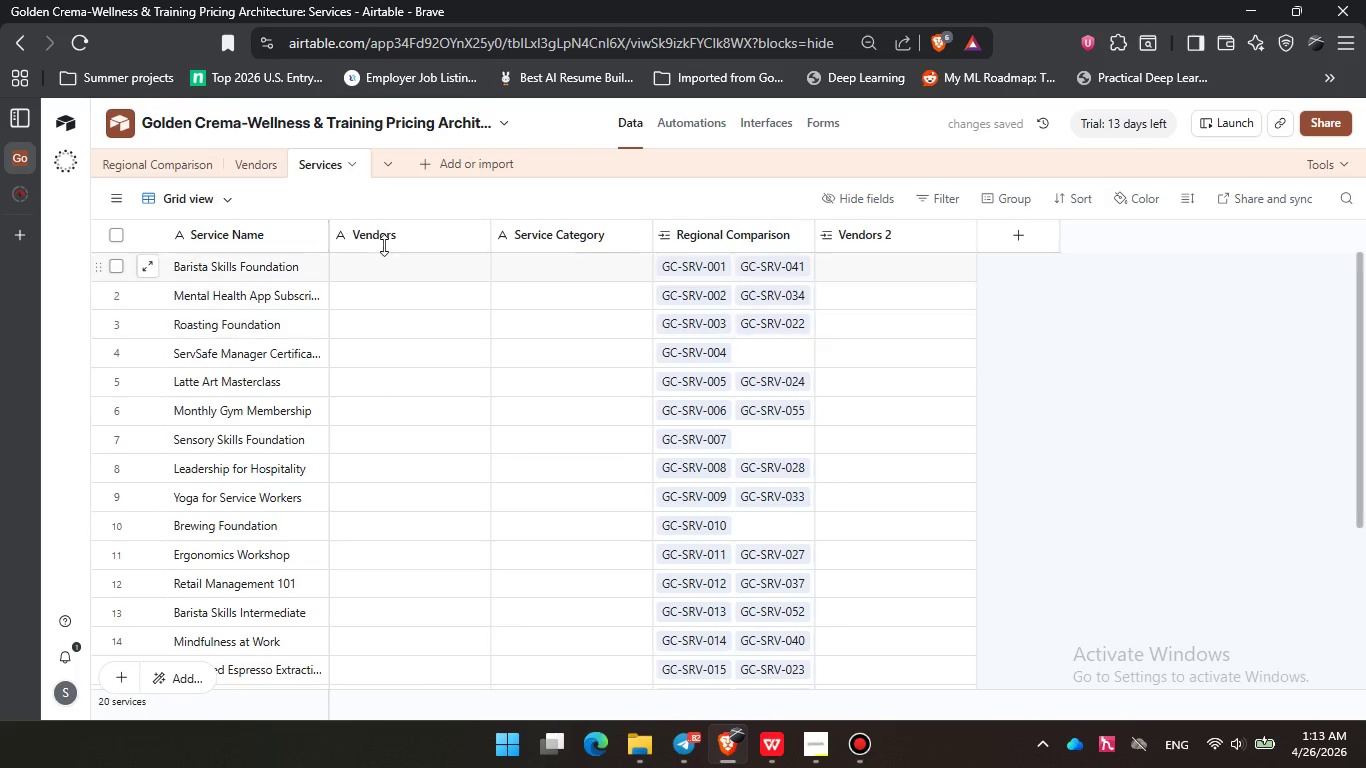 
double_click([383, 235])
 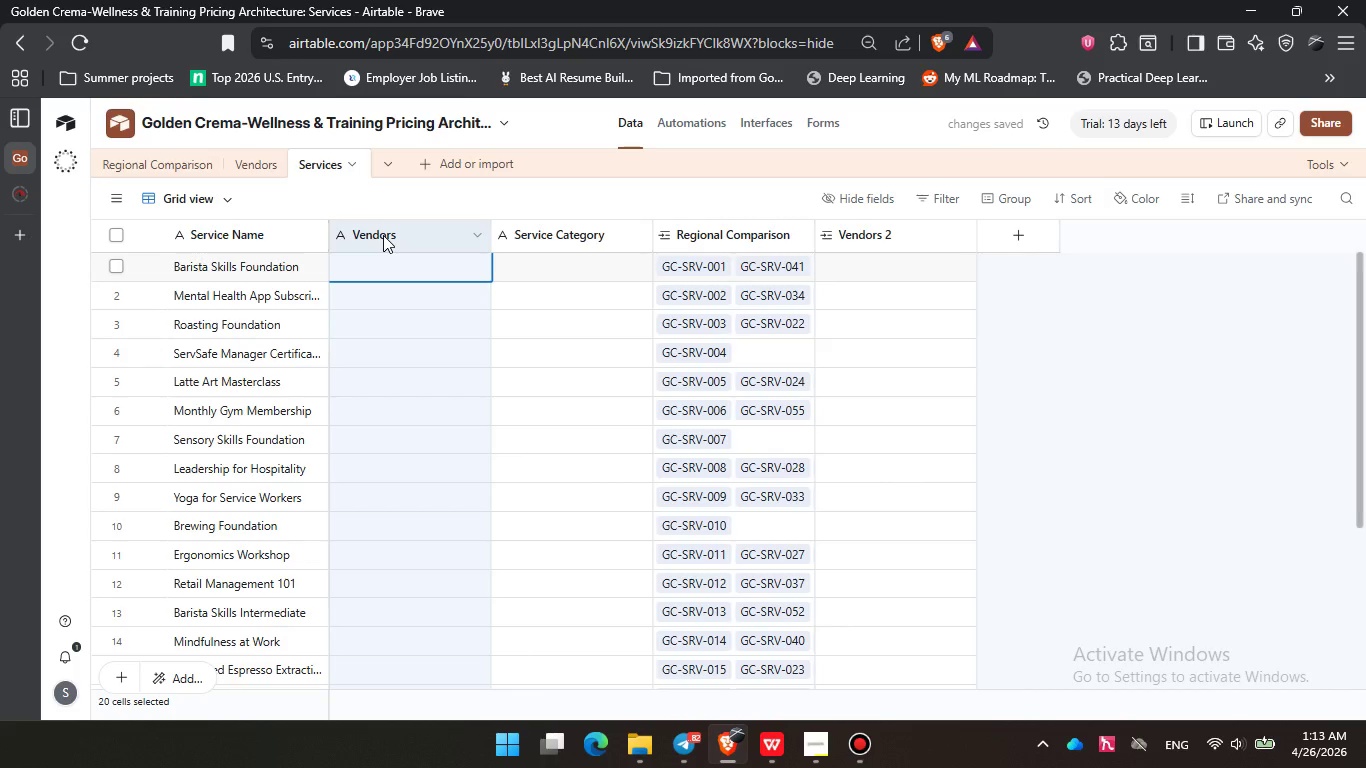 
triple_click([383, 235])
 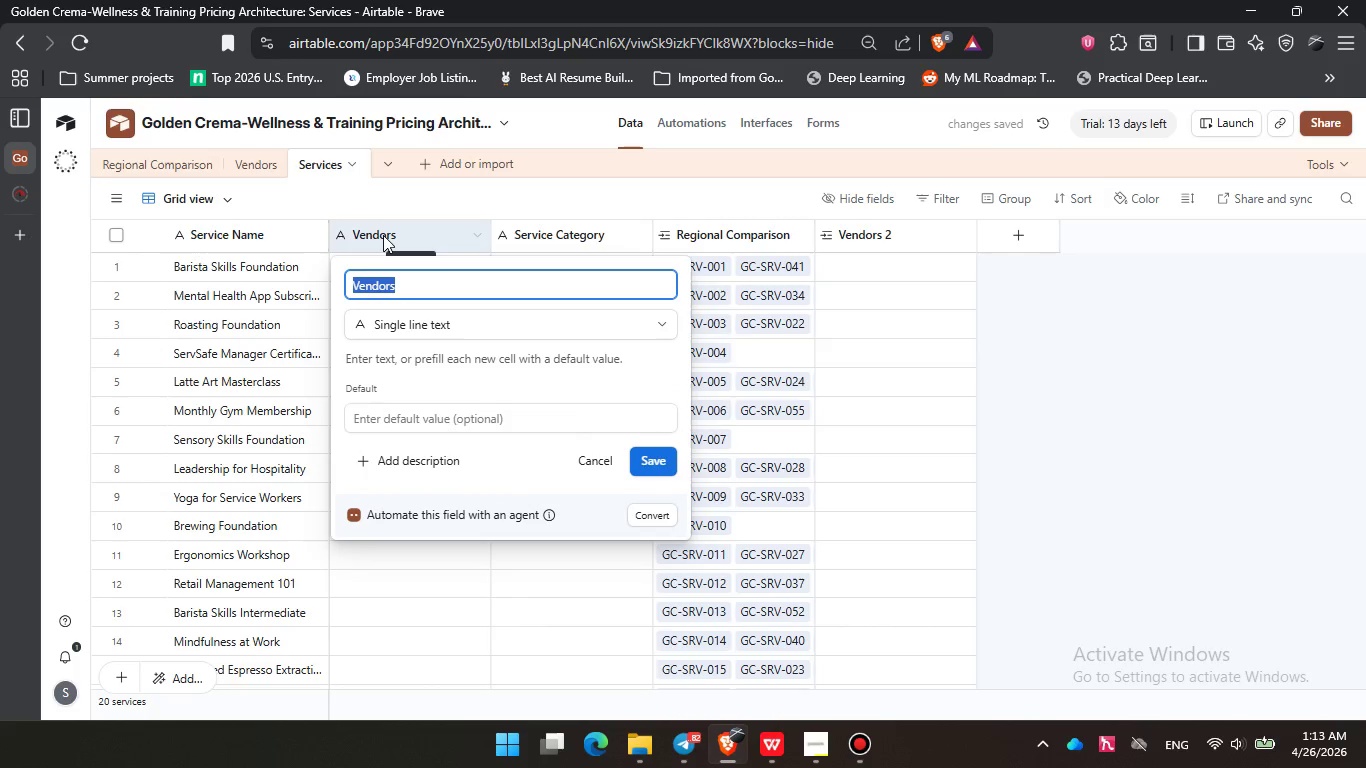 
key(Control+V)
 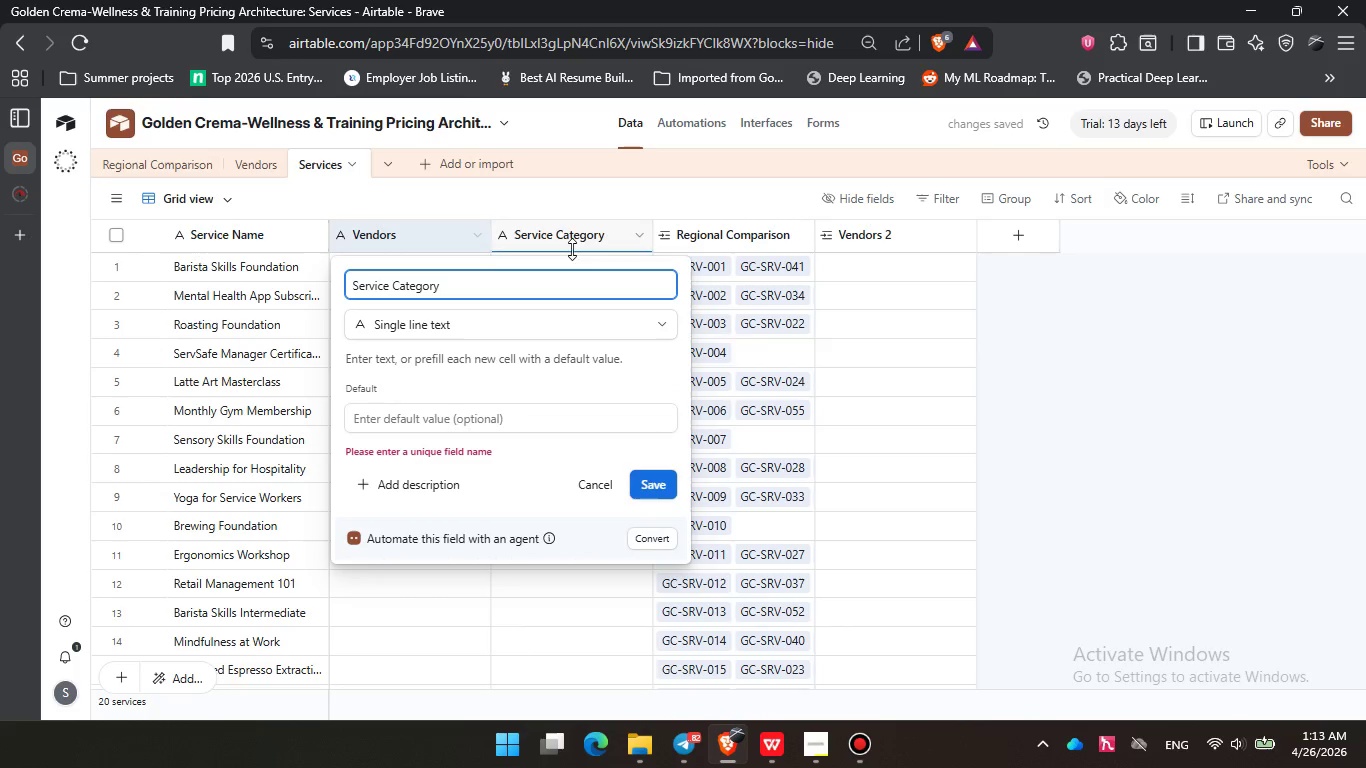 
key(1)
 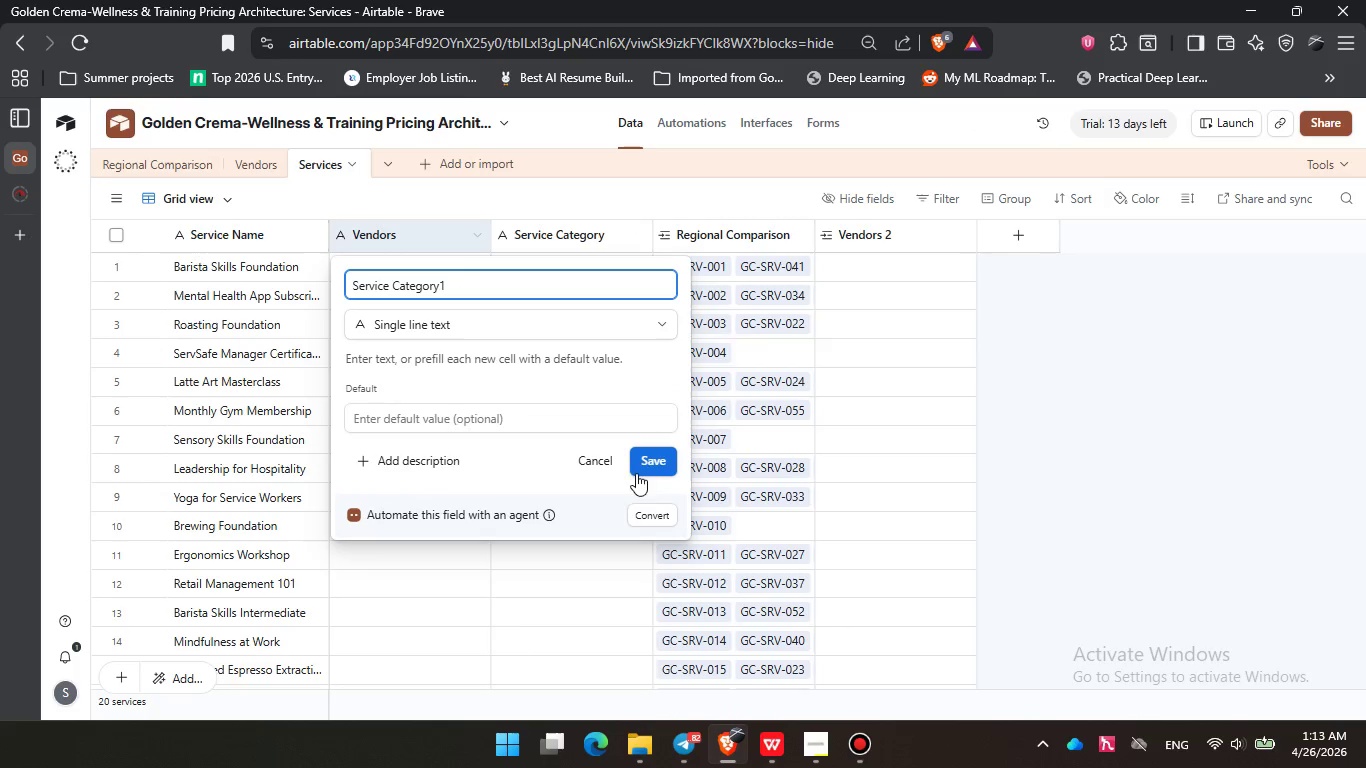 
left_click([636, 458])
 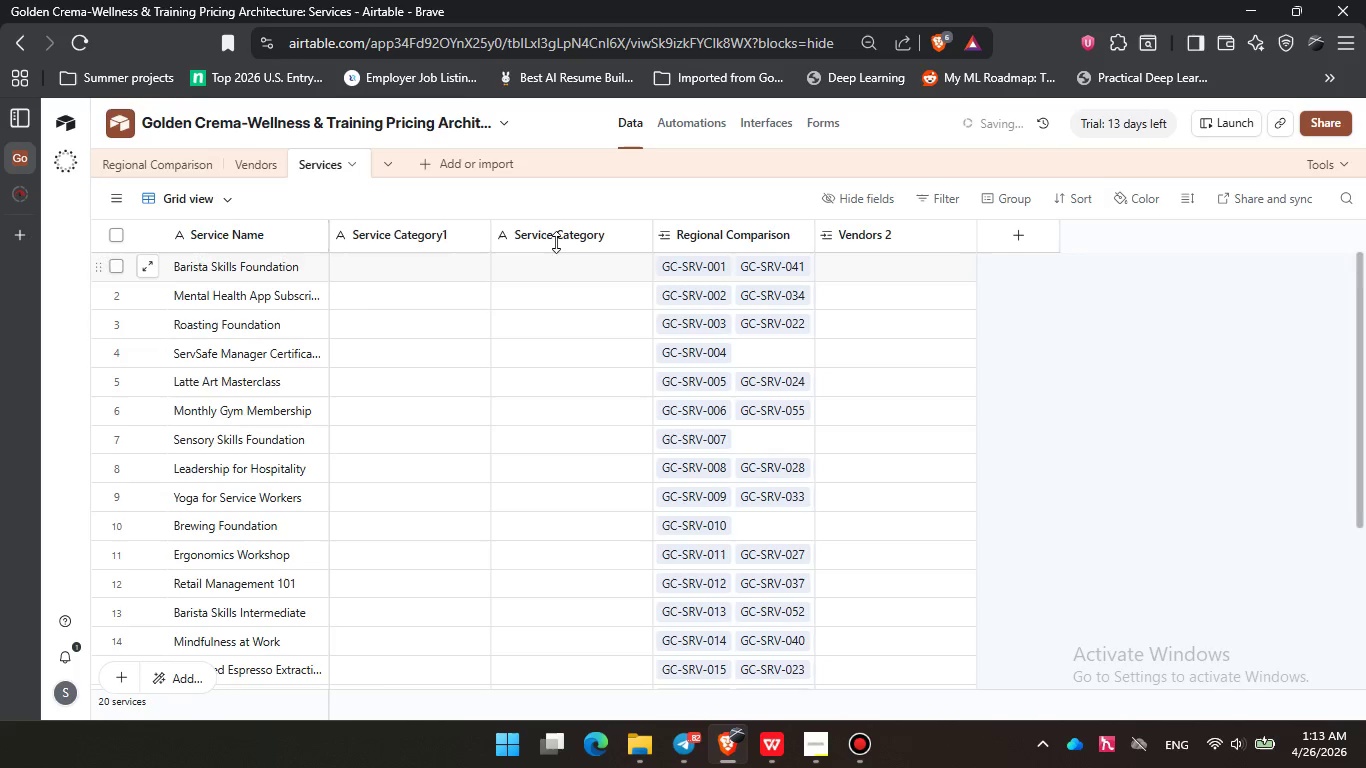 
right_click([556, 238])
 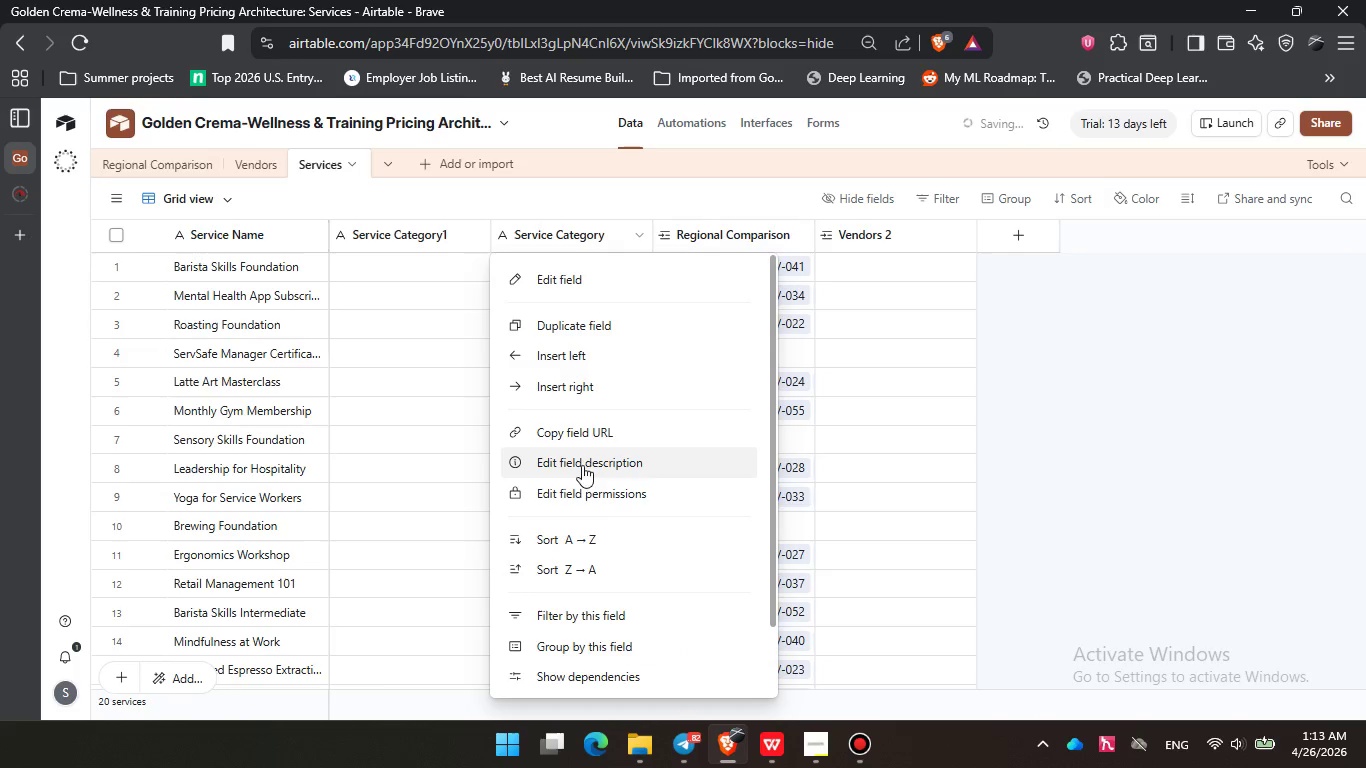 
scroll: coordinate [581, 482], scroll_direction: down, amount: 6.0
 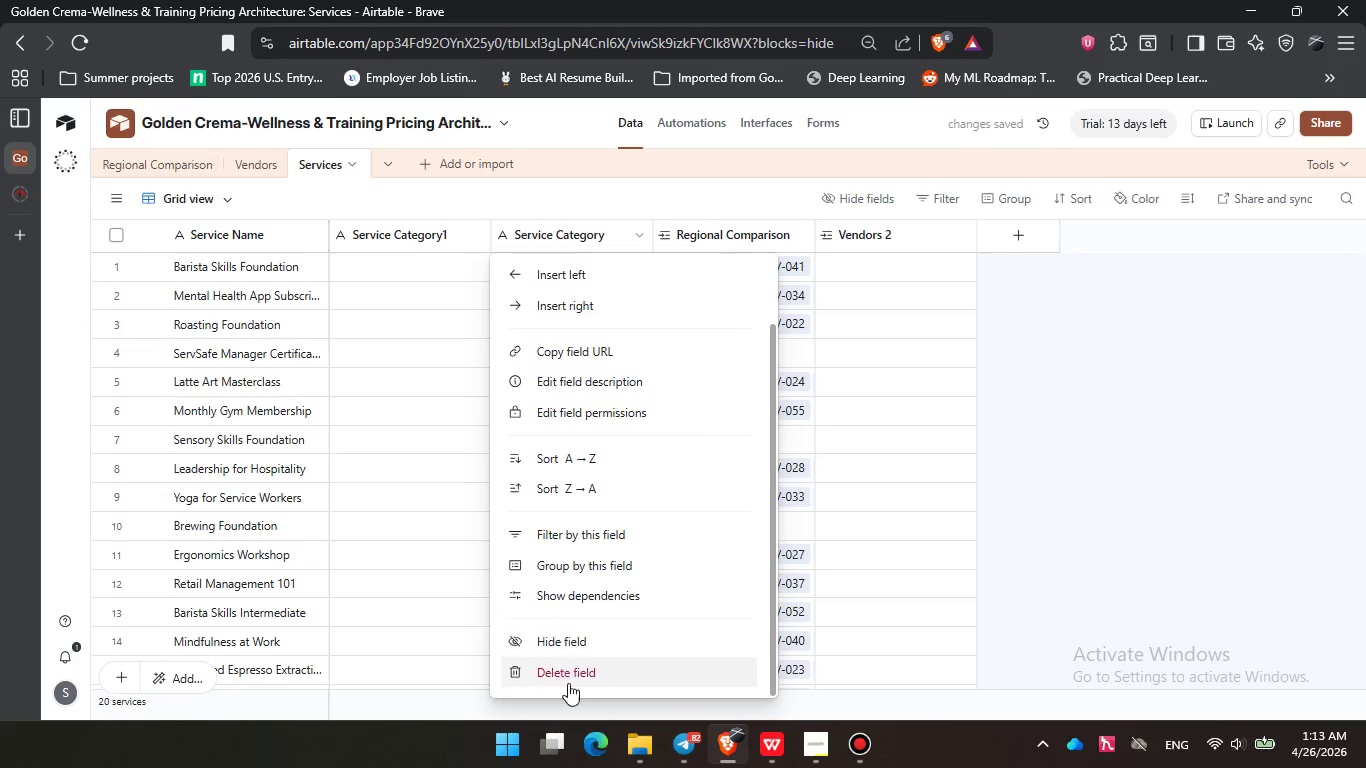 
left_click([568, 683])
 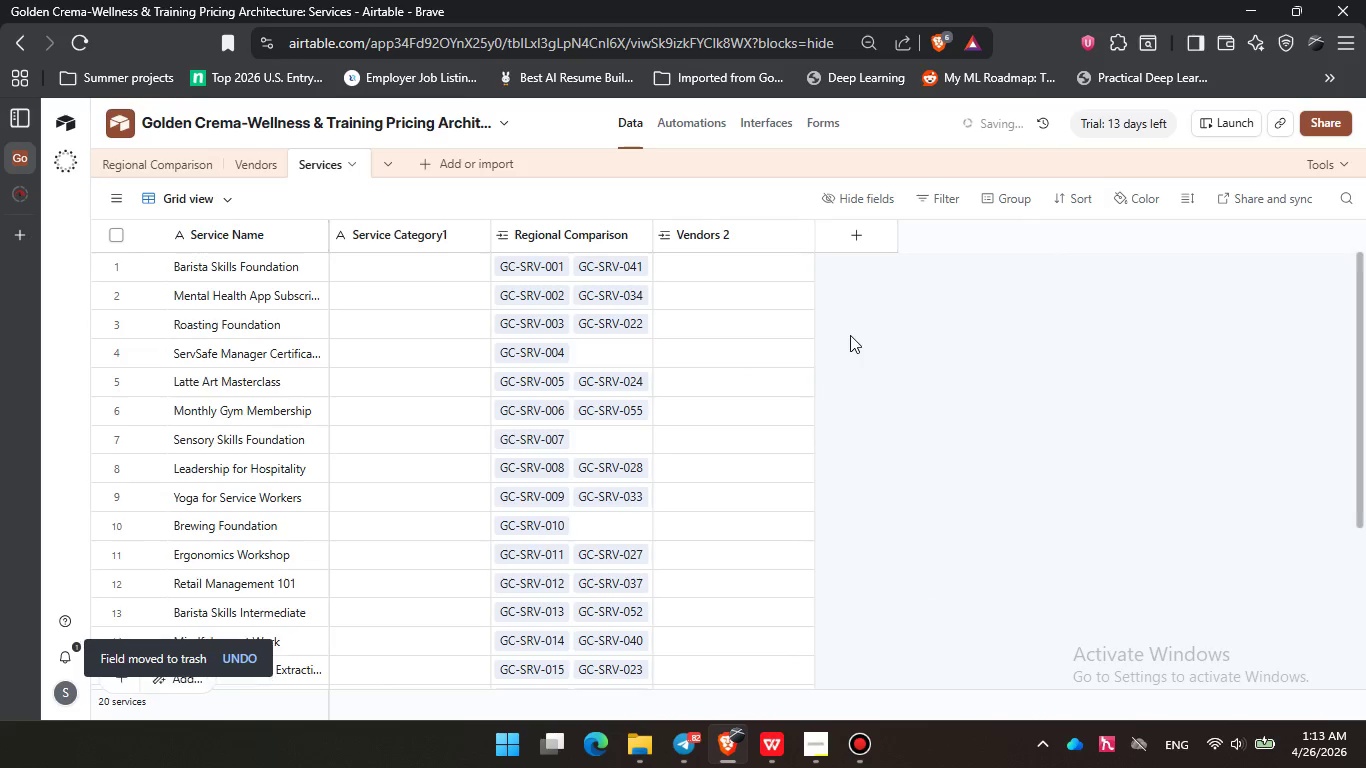 
right_click([686, 221])
 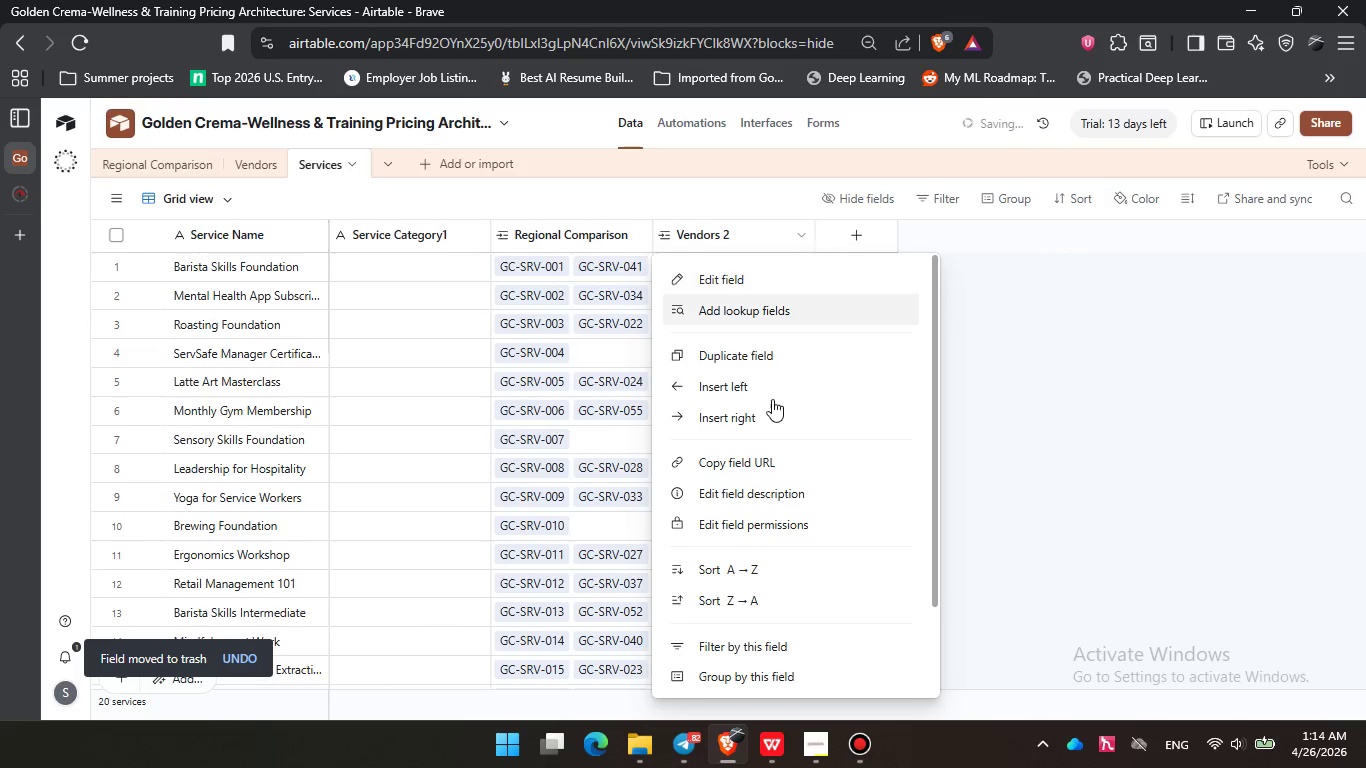 
scroll: coordinate [756, 526], scroll_direction: down, amount: 7.0
 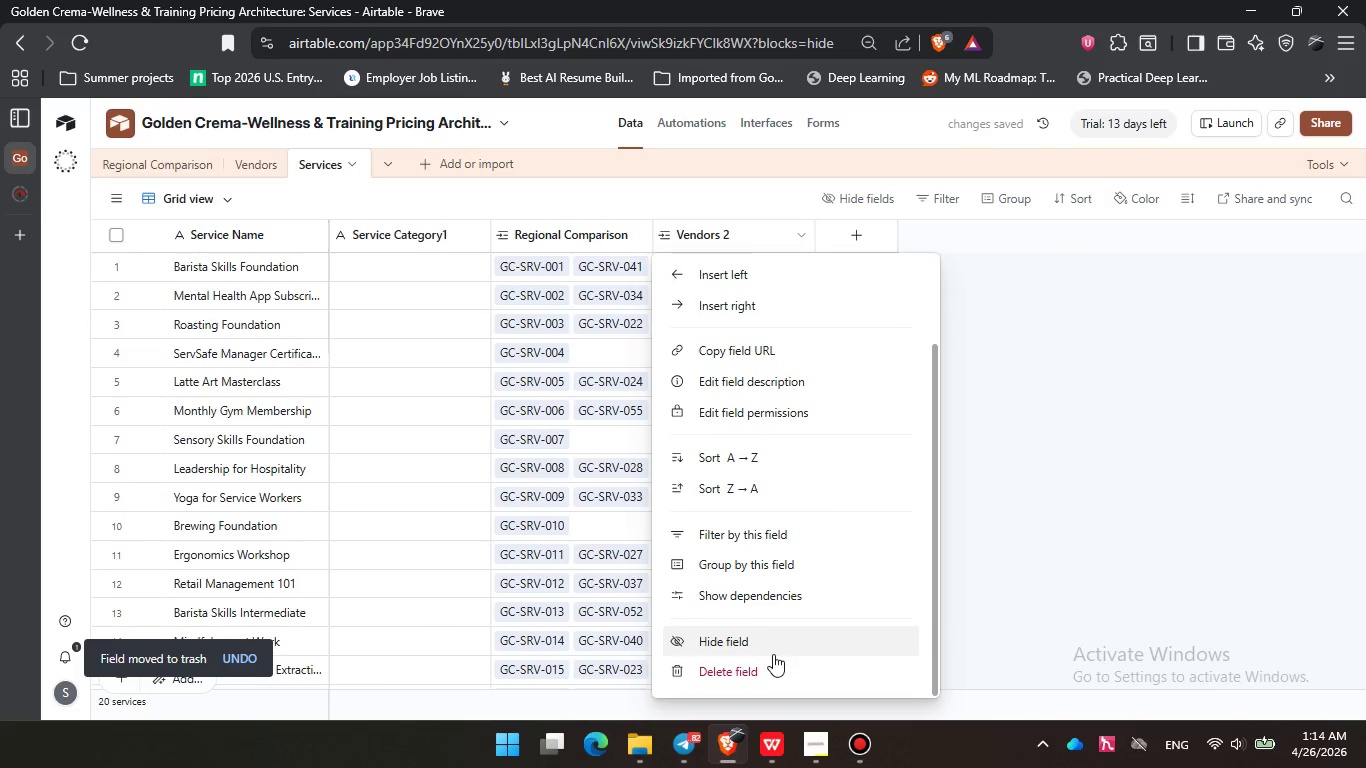 
left_click([773, 656])
 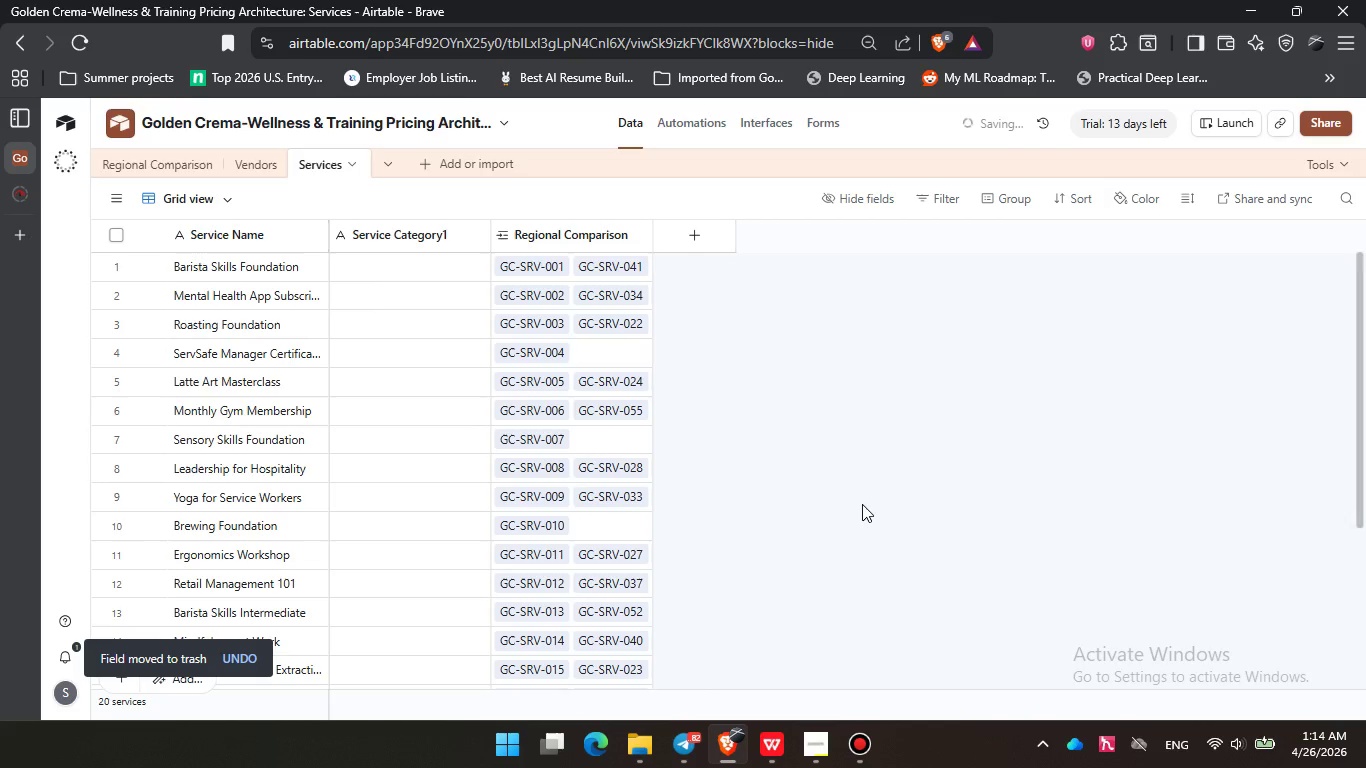 
scroll: coordinate [733, 443], scroll_direction: up, amount: 9.0
 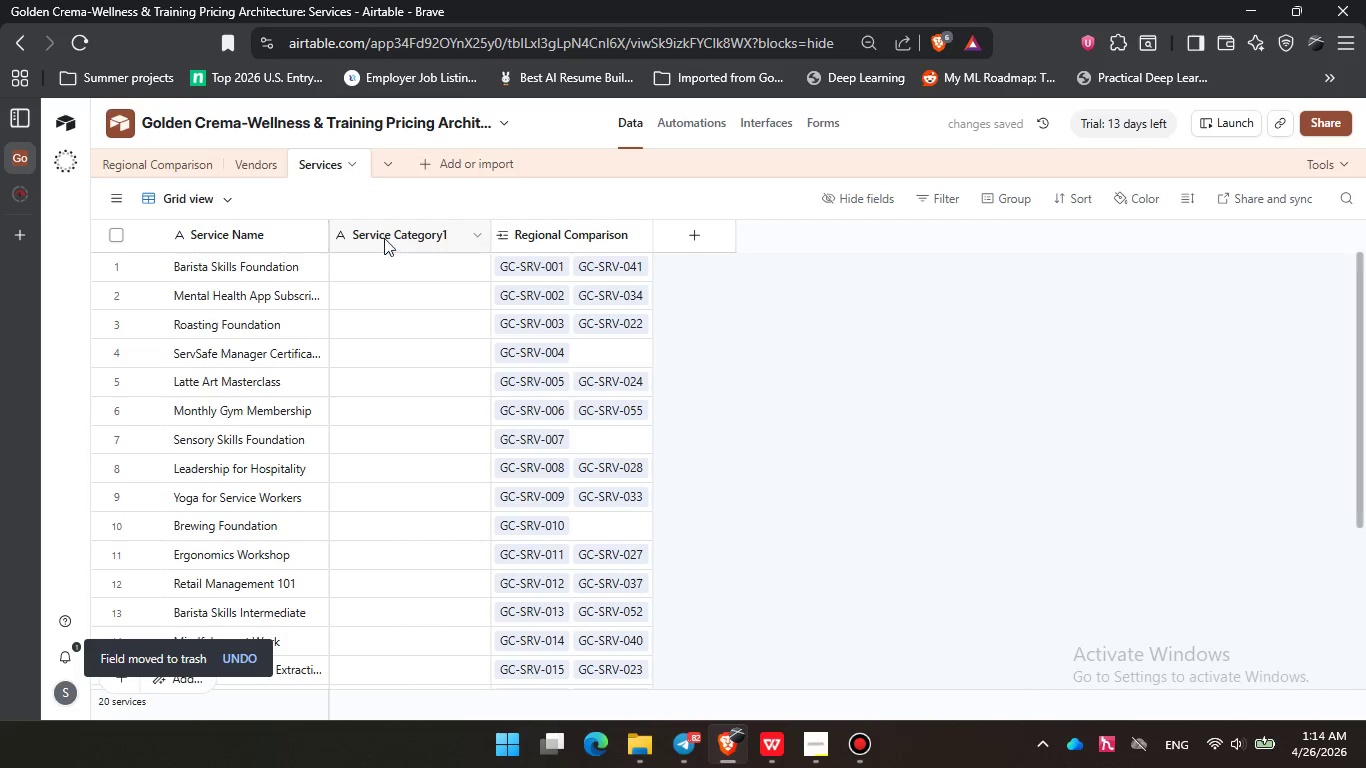 
double_click([384, 236])
 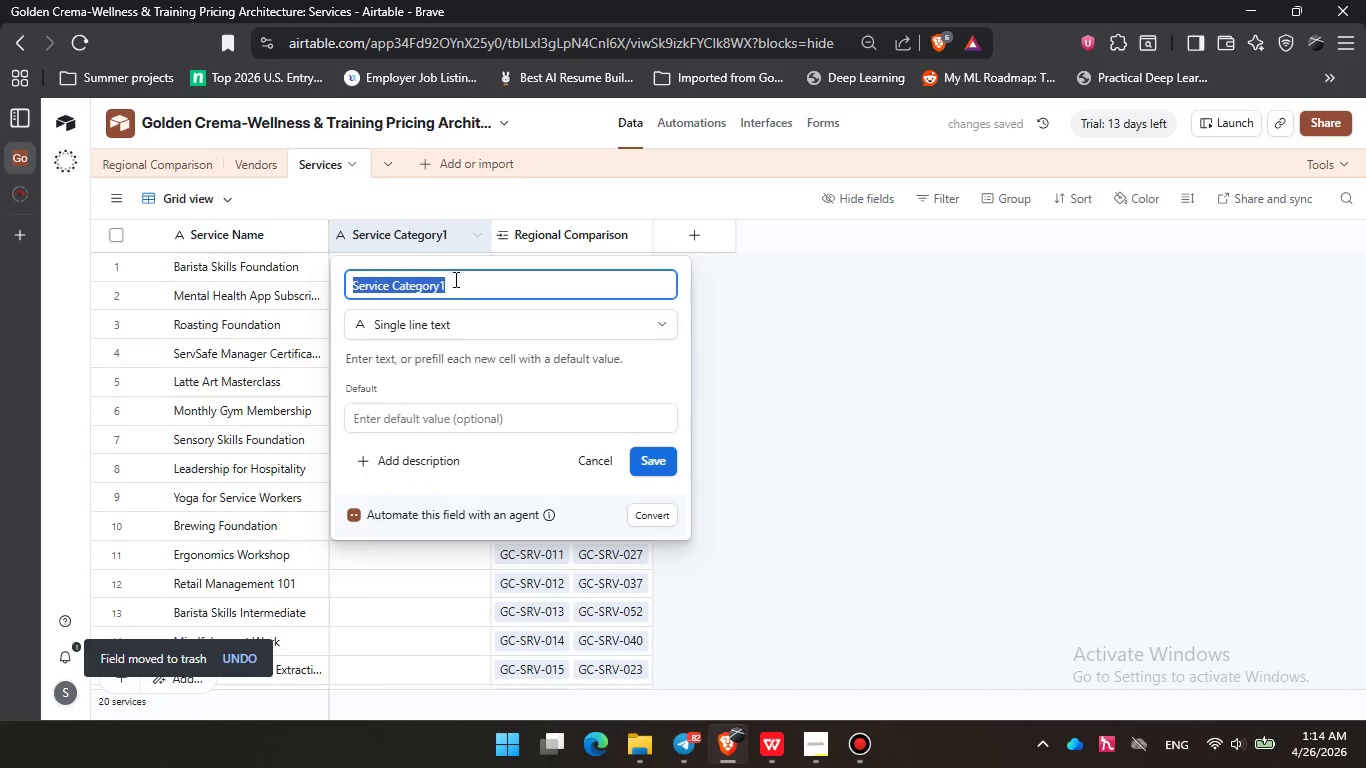 
left_click([457, 282])
 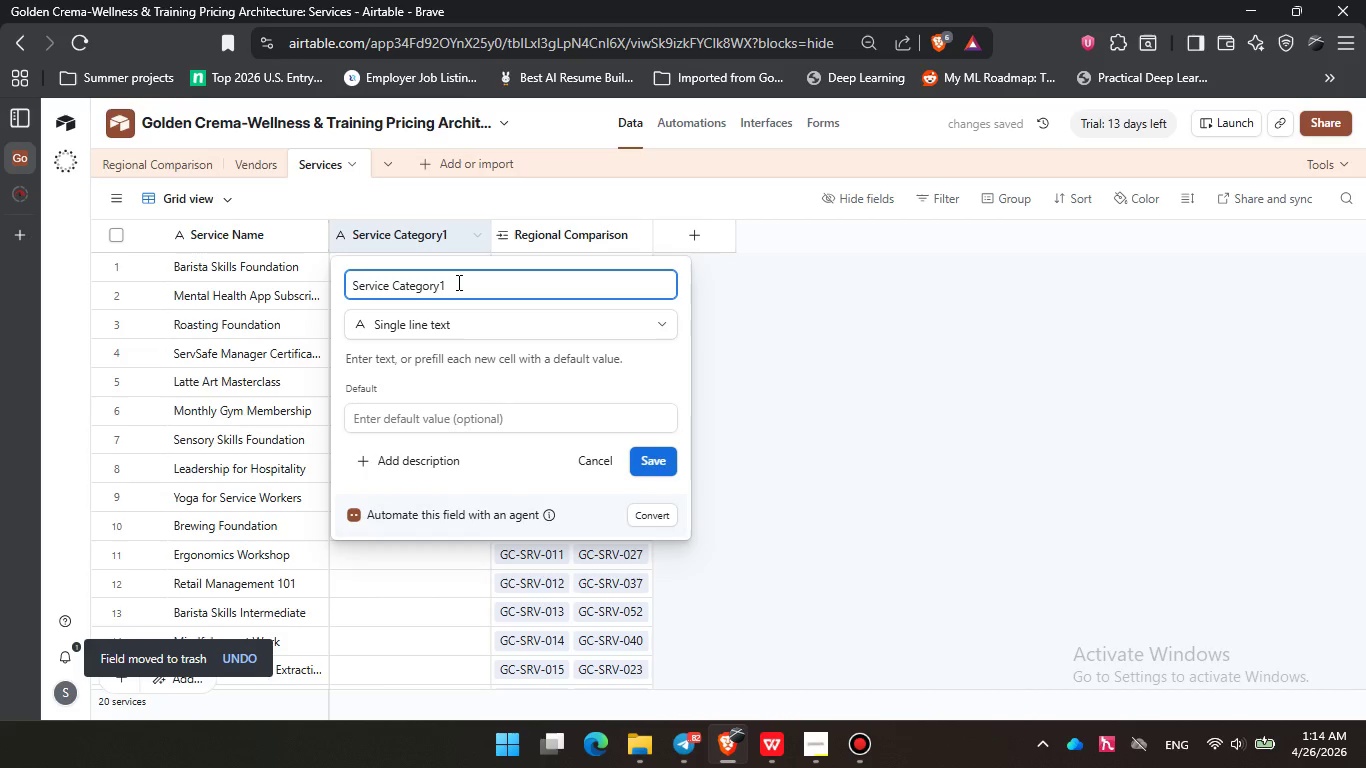 
key(Backspace)
 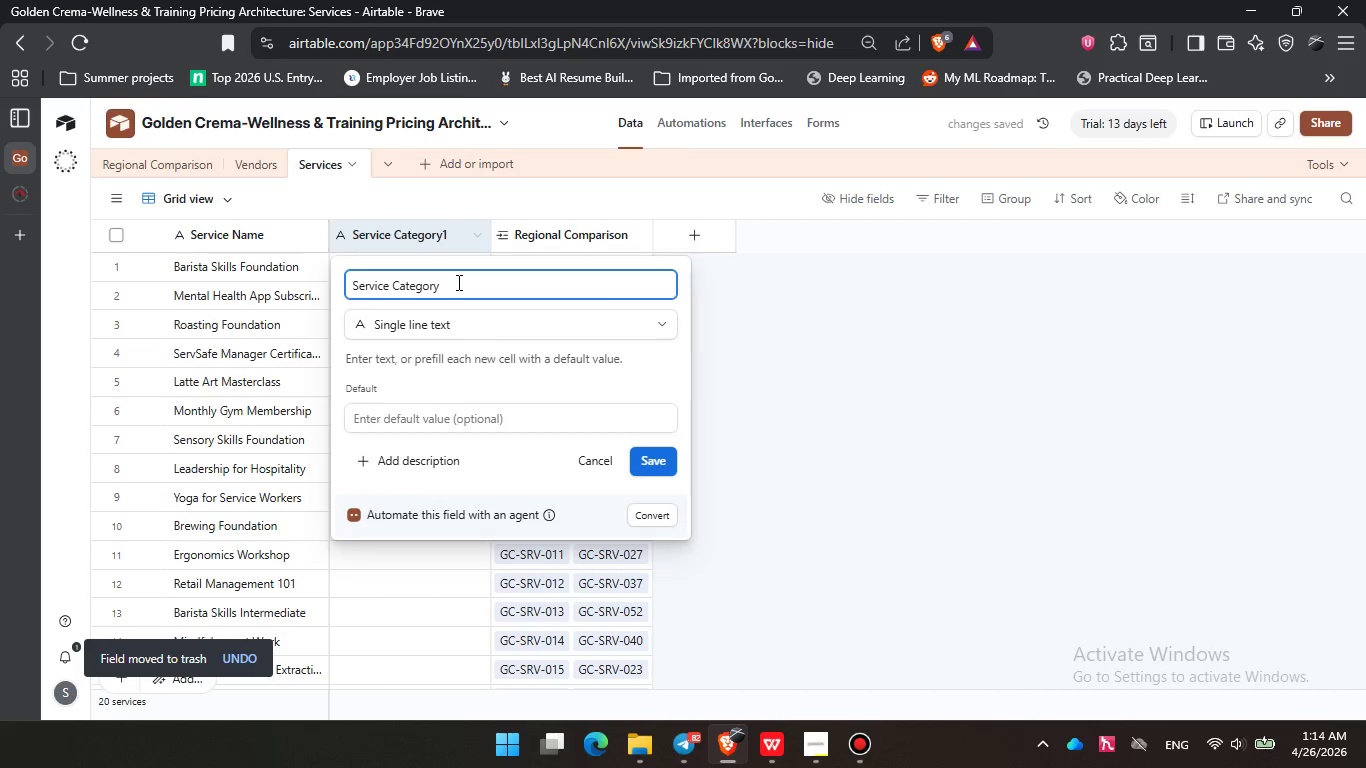 
key(Enter)
 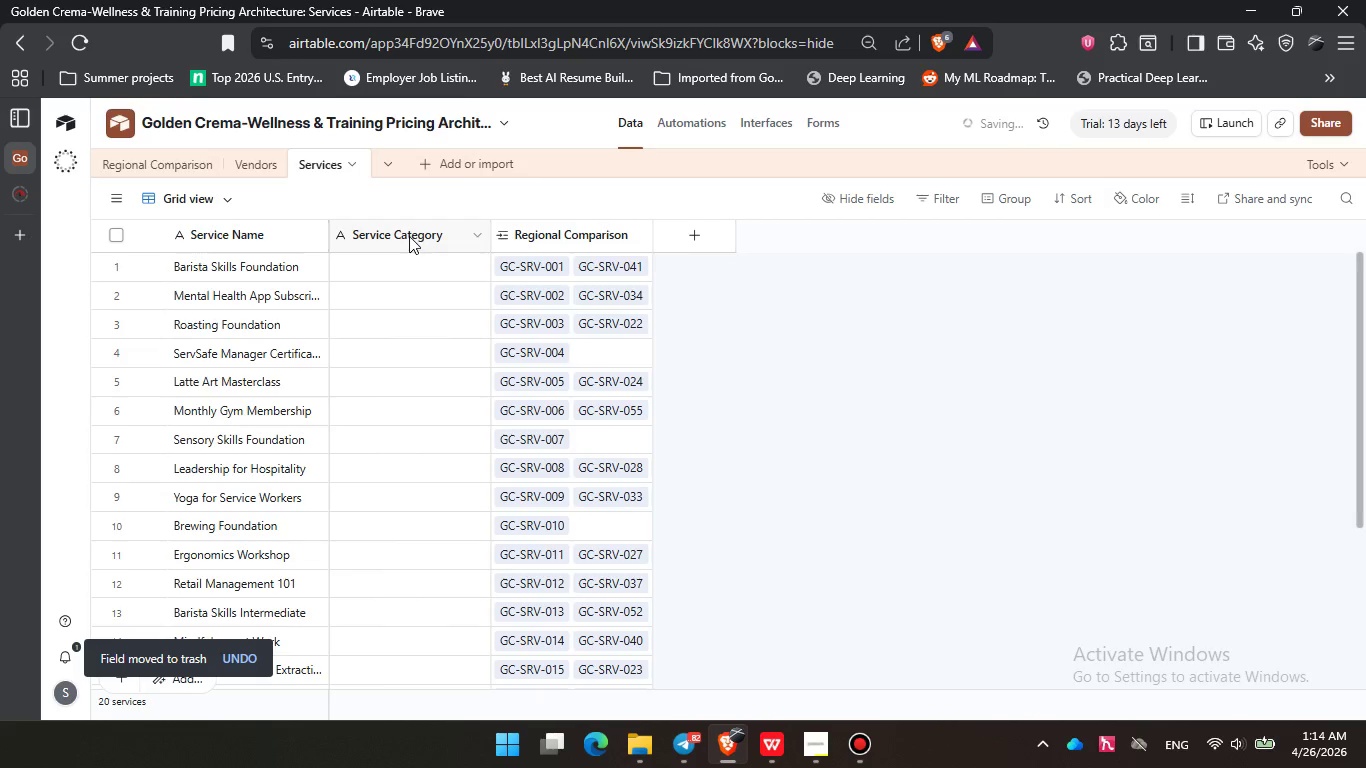 
double_click([409, 236])
 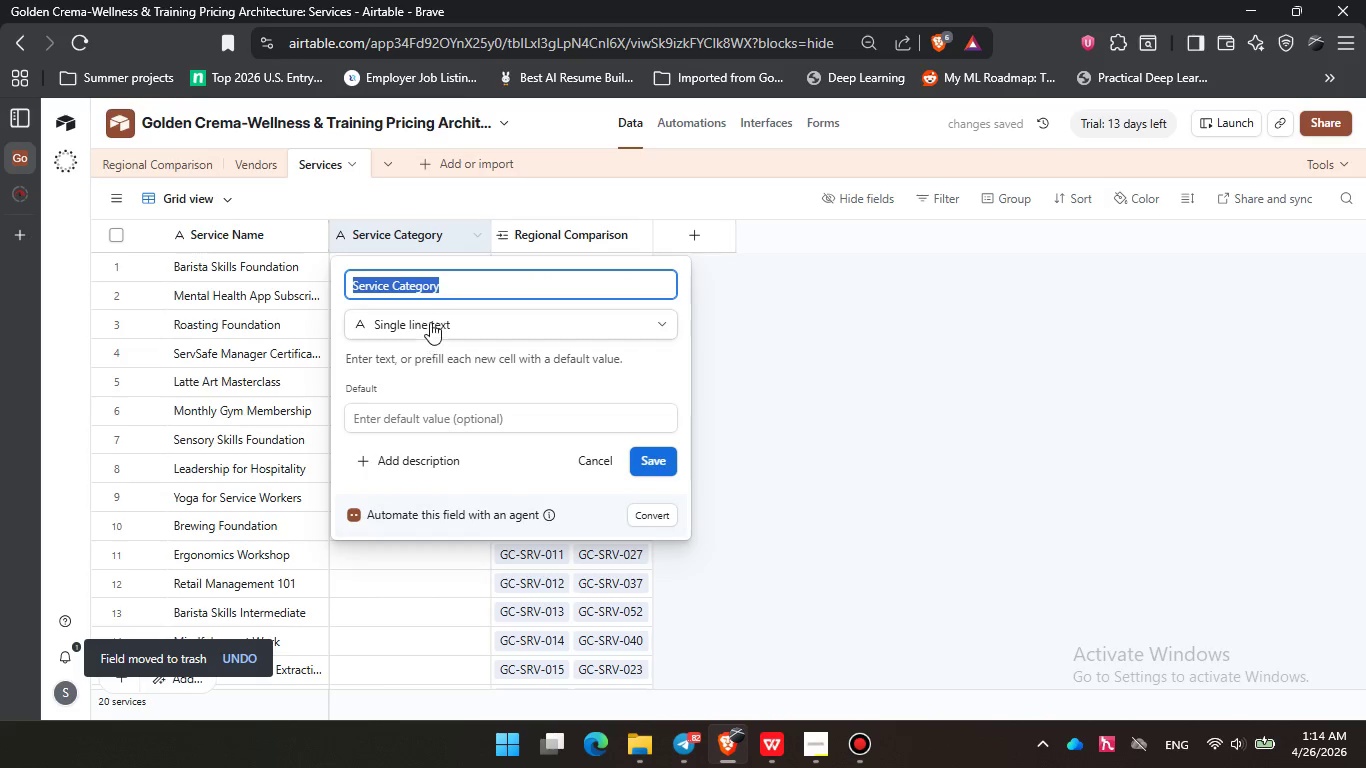 
left_click([430, 322])
 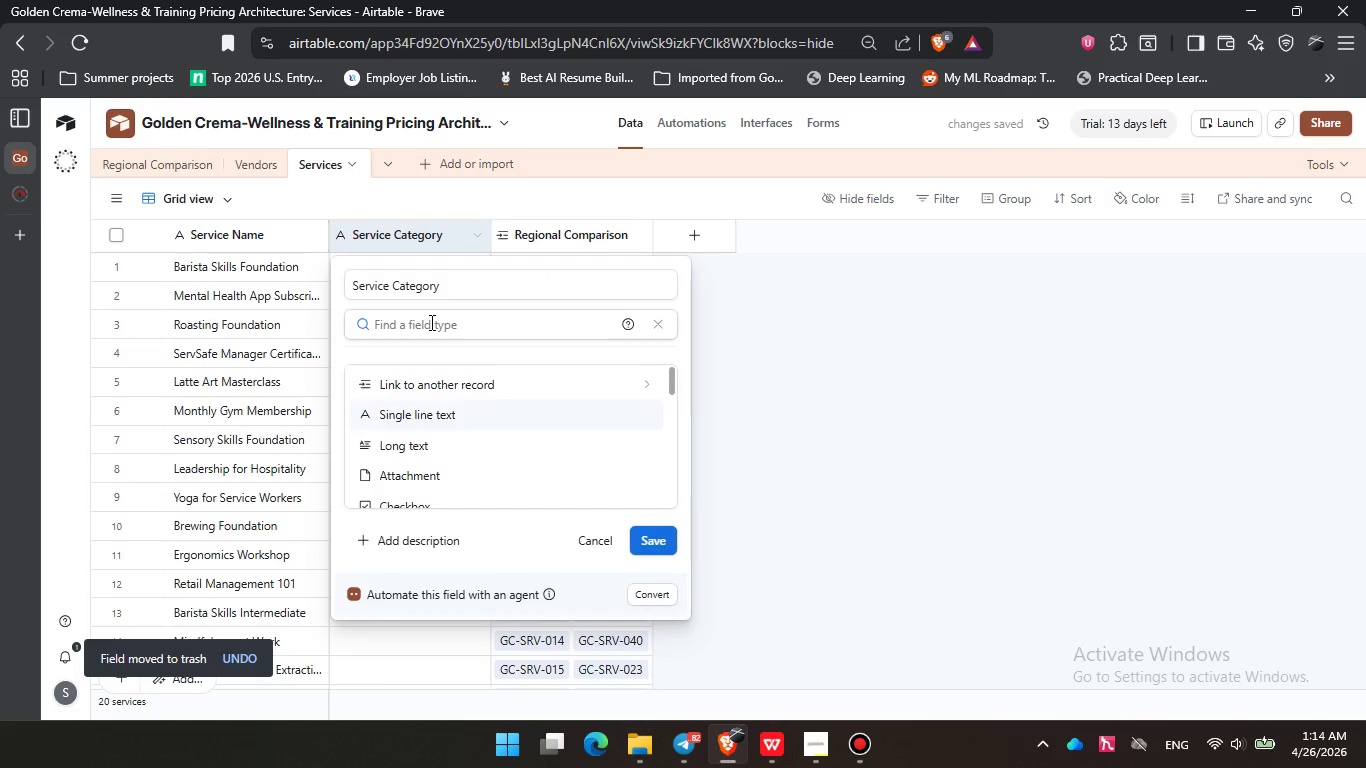 
type(link)
key(Backspace)
key(Backspace)
key(Backspace)
key(Backspace)
 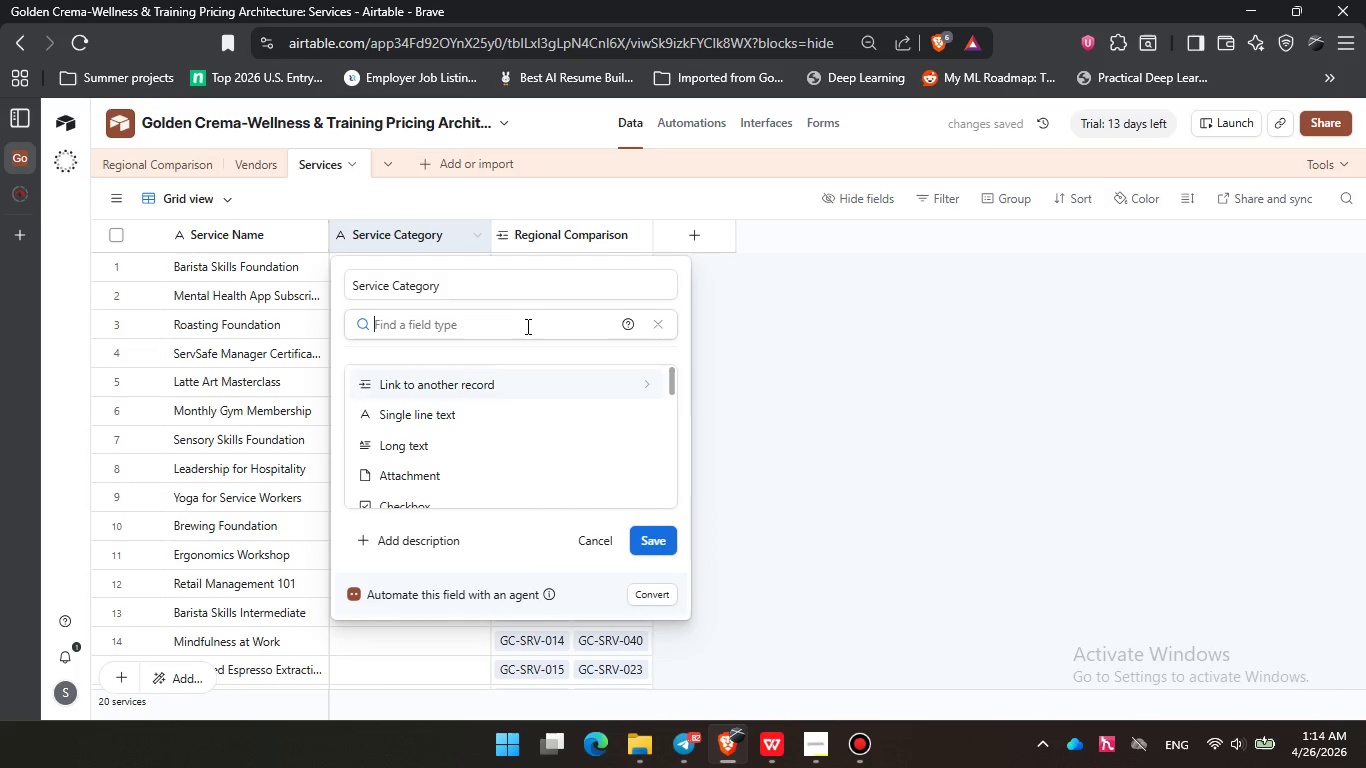 
left_click([740, 327])
 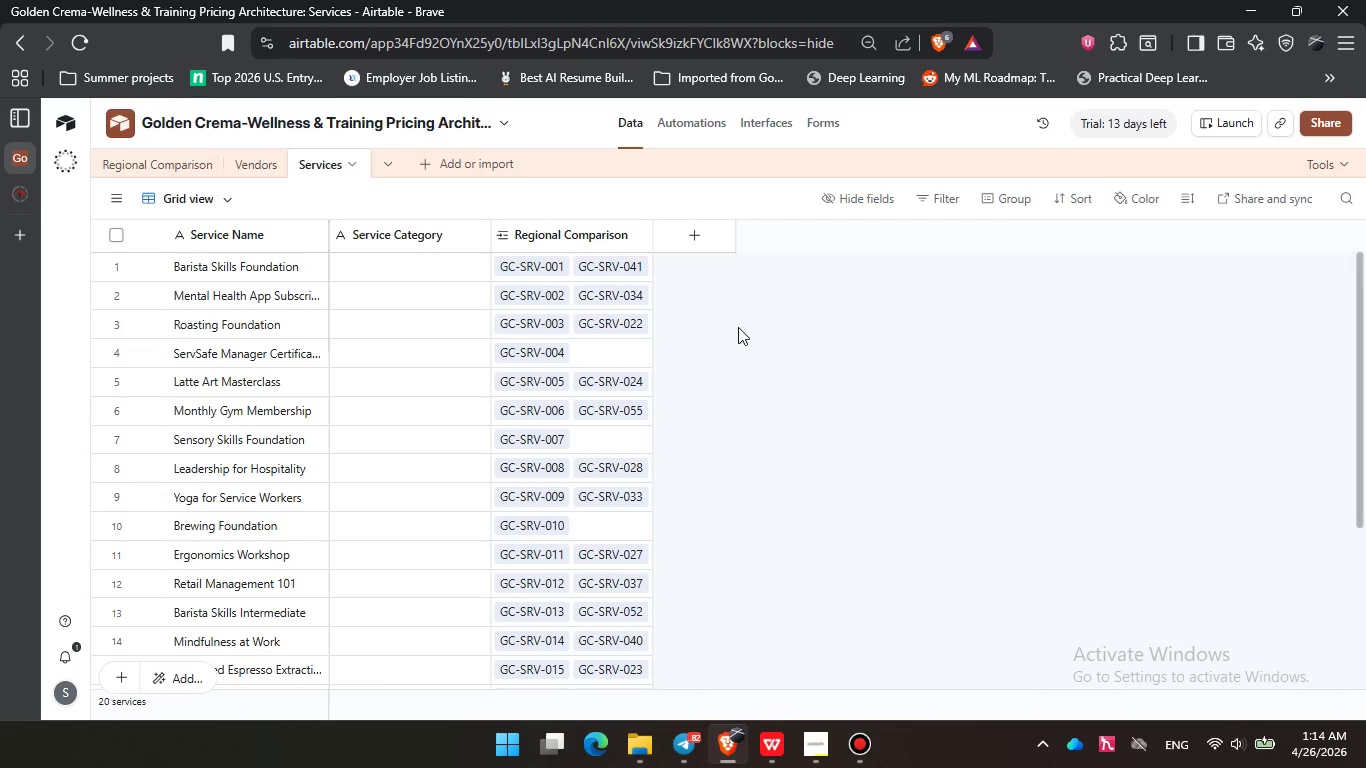 
wait(13.53)
 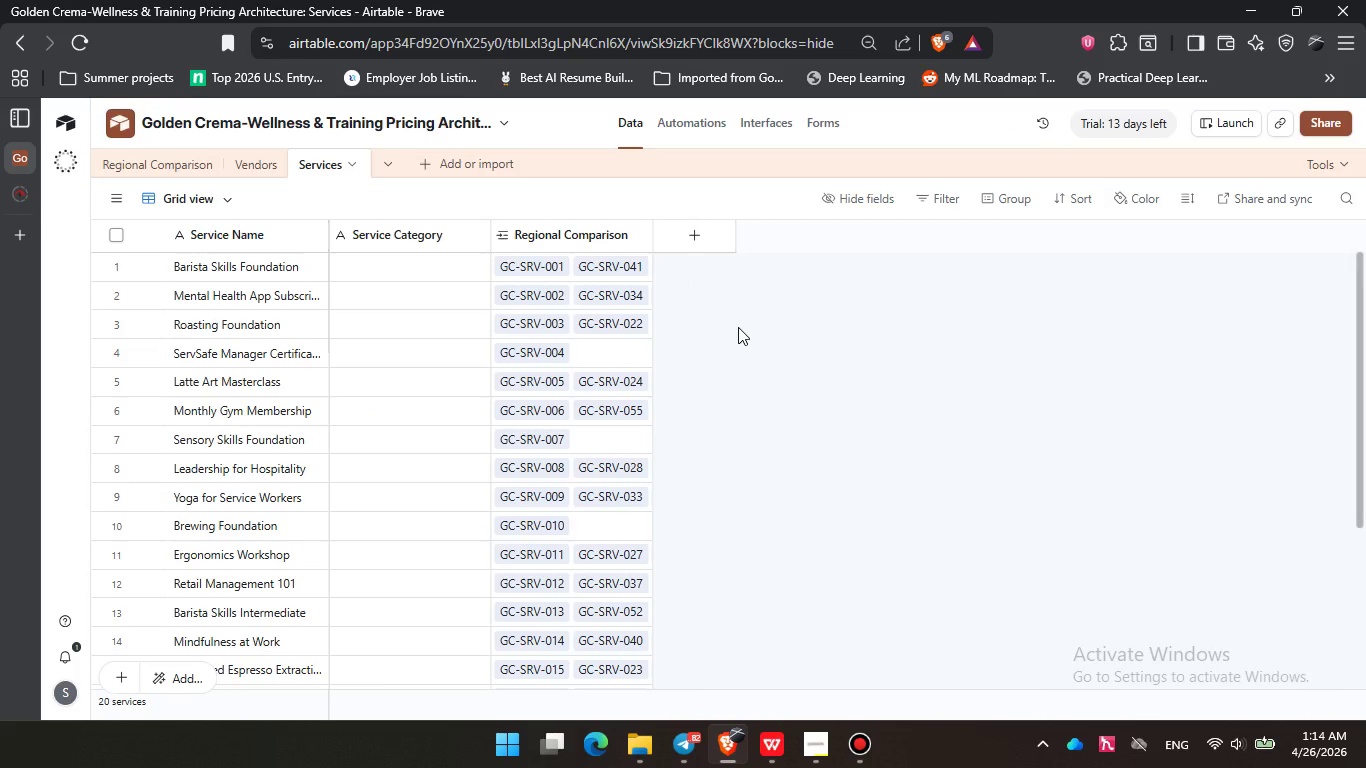 
left_click([209, 166])
 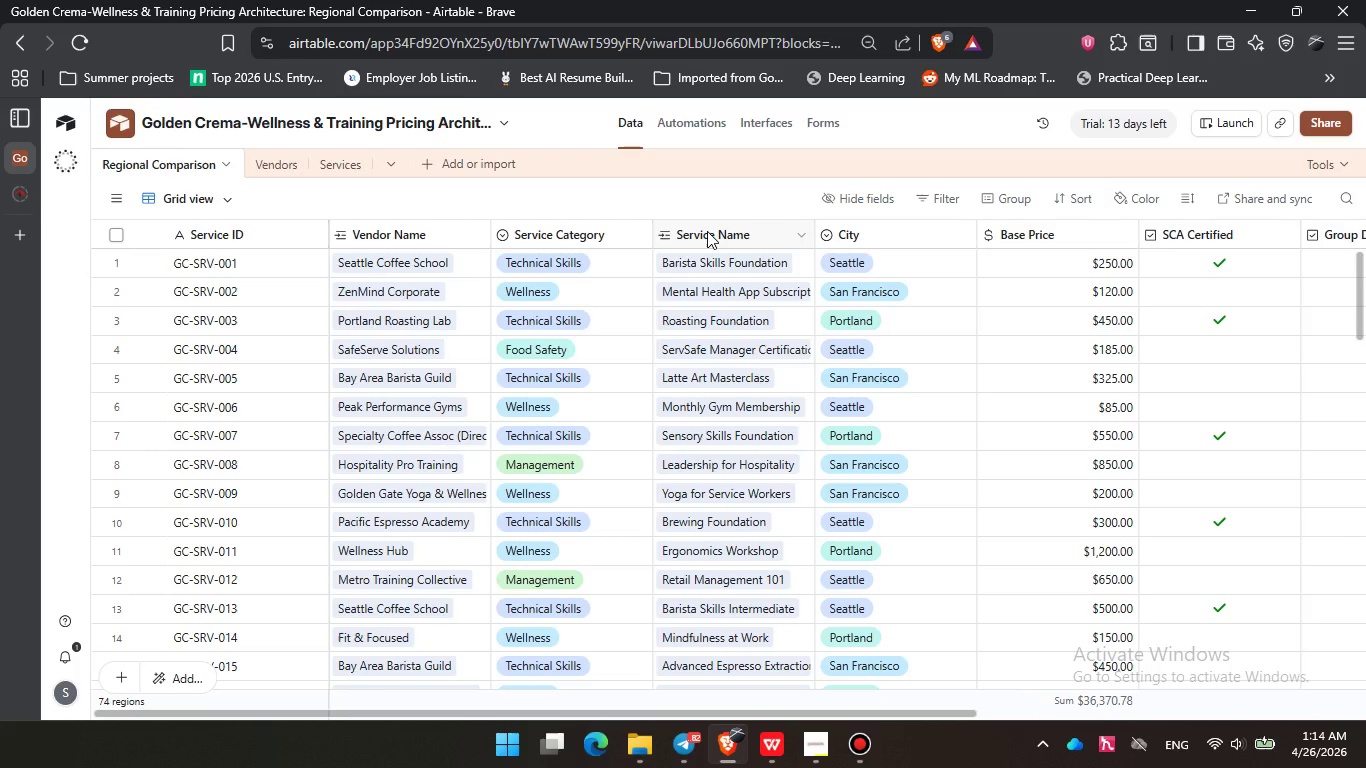 
double_click([707, 231])
 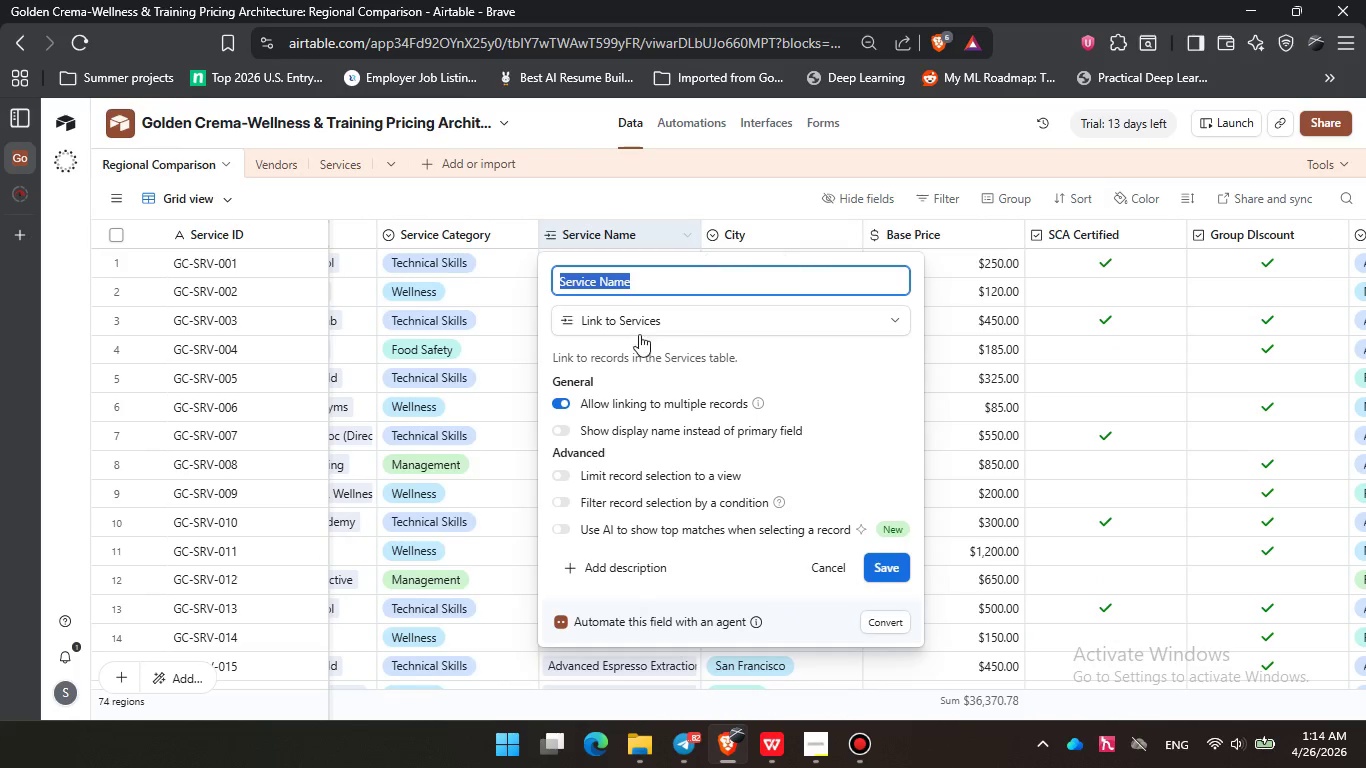 
left_click([647, 328])
 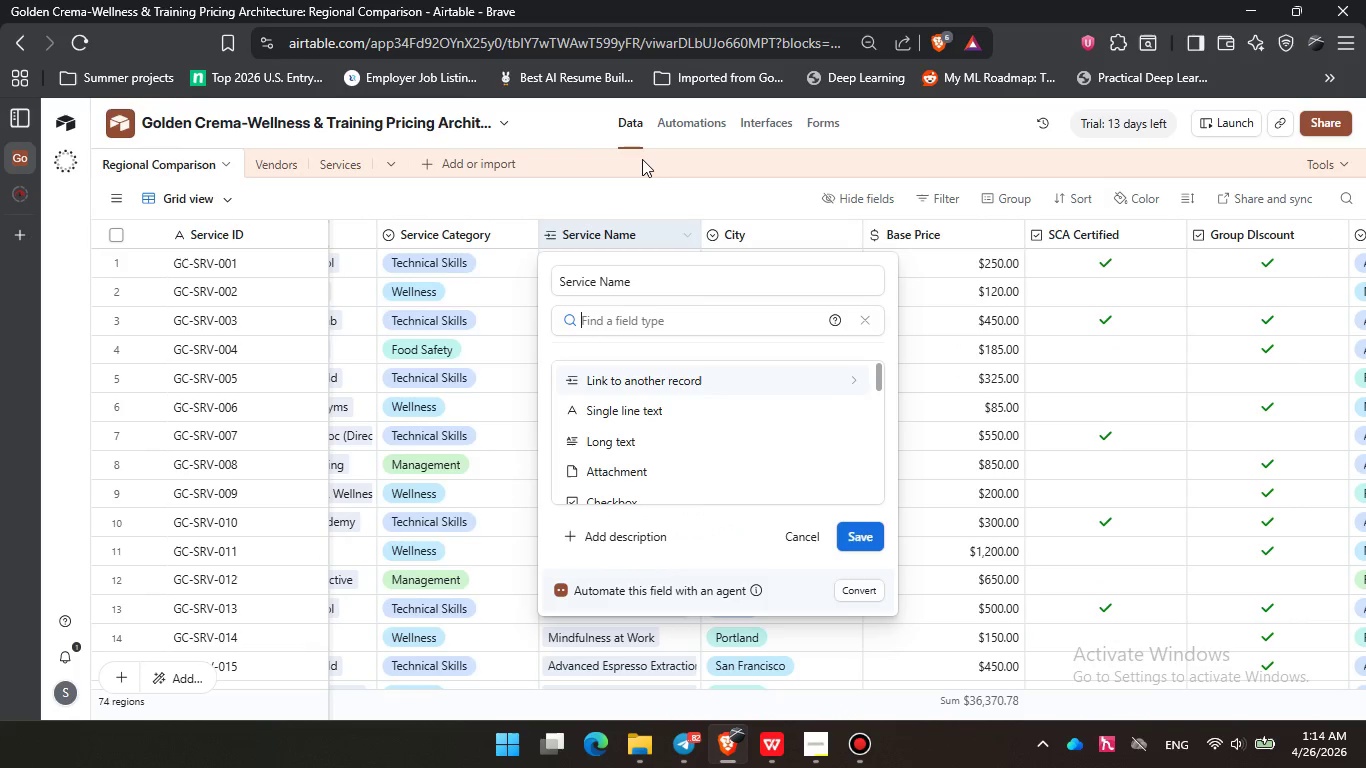 
left_click([651, 183])
 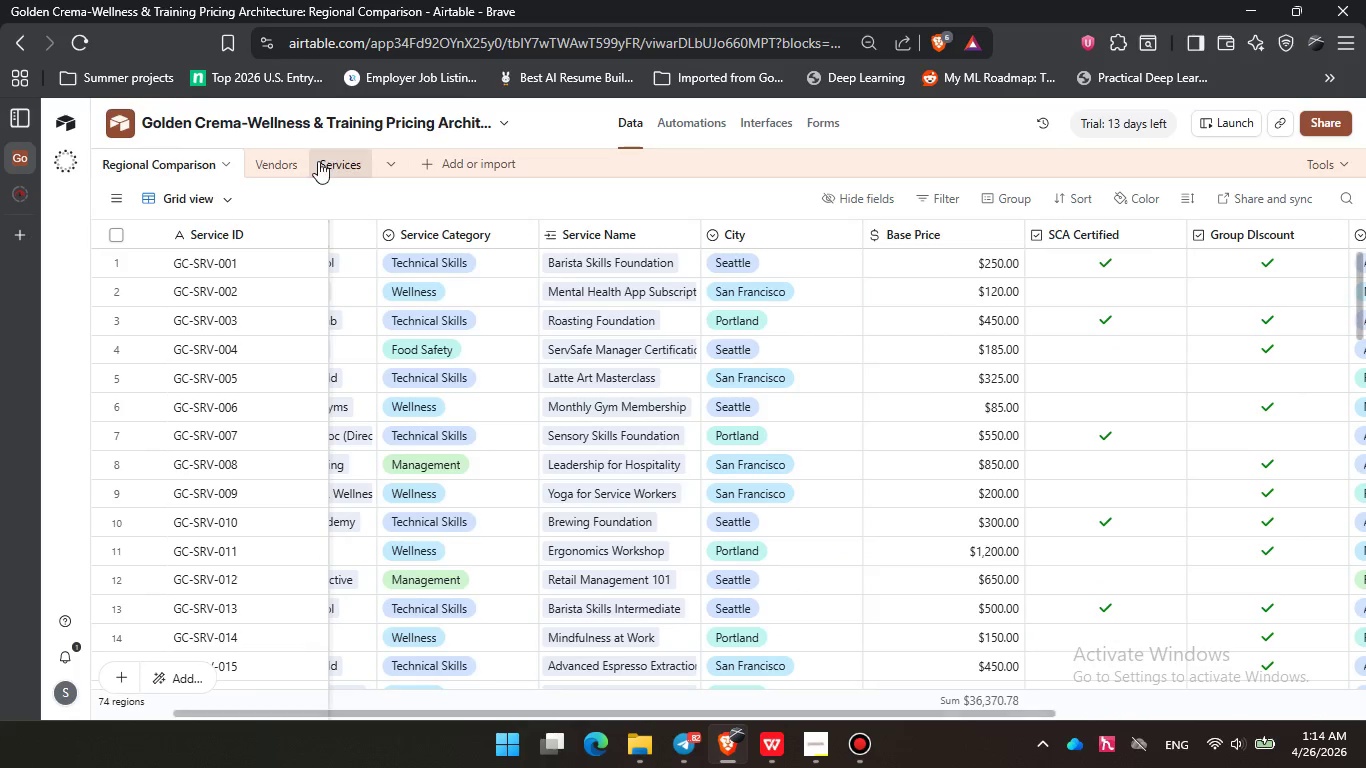 
left_click([283, 161])
 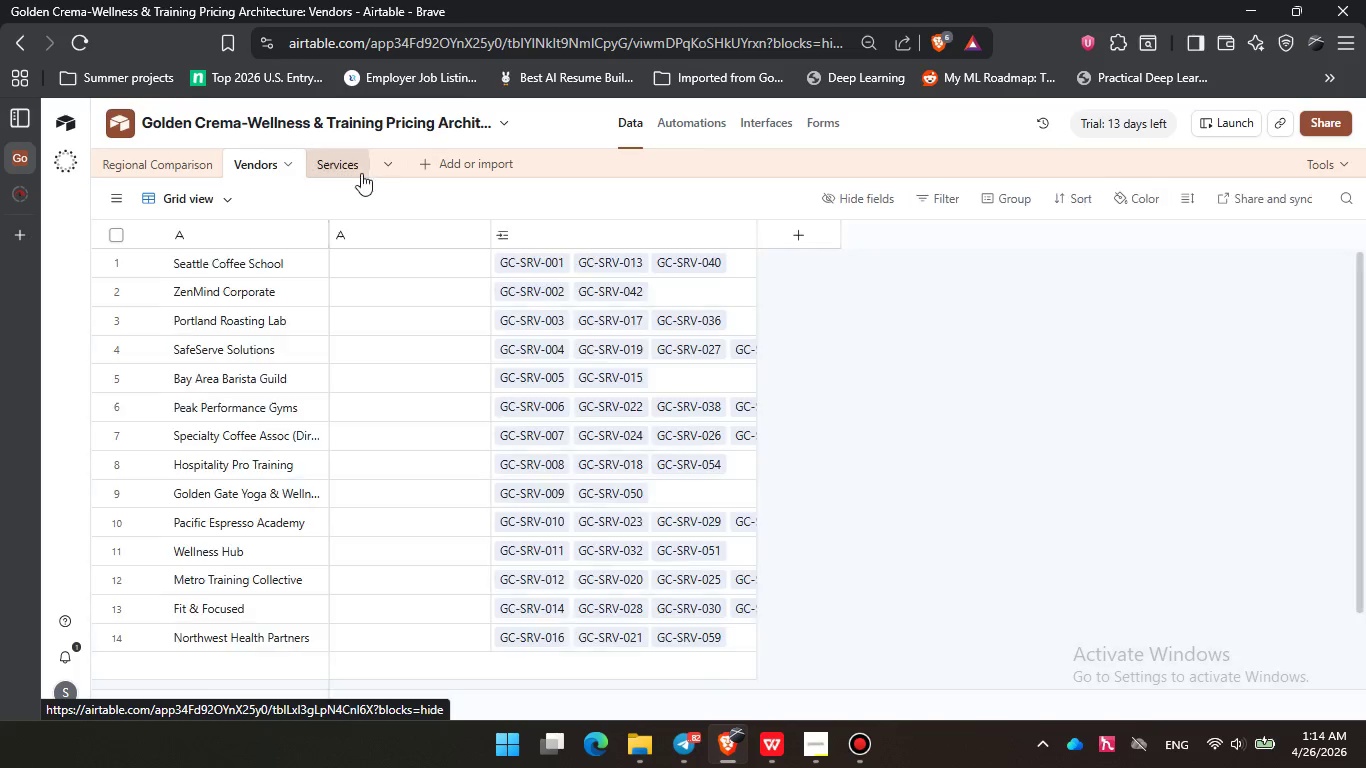 
left_click([345, 170])
 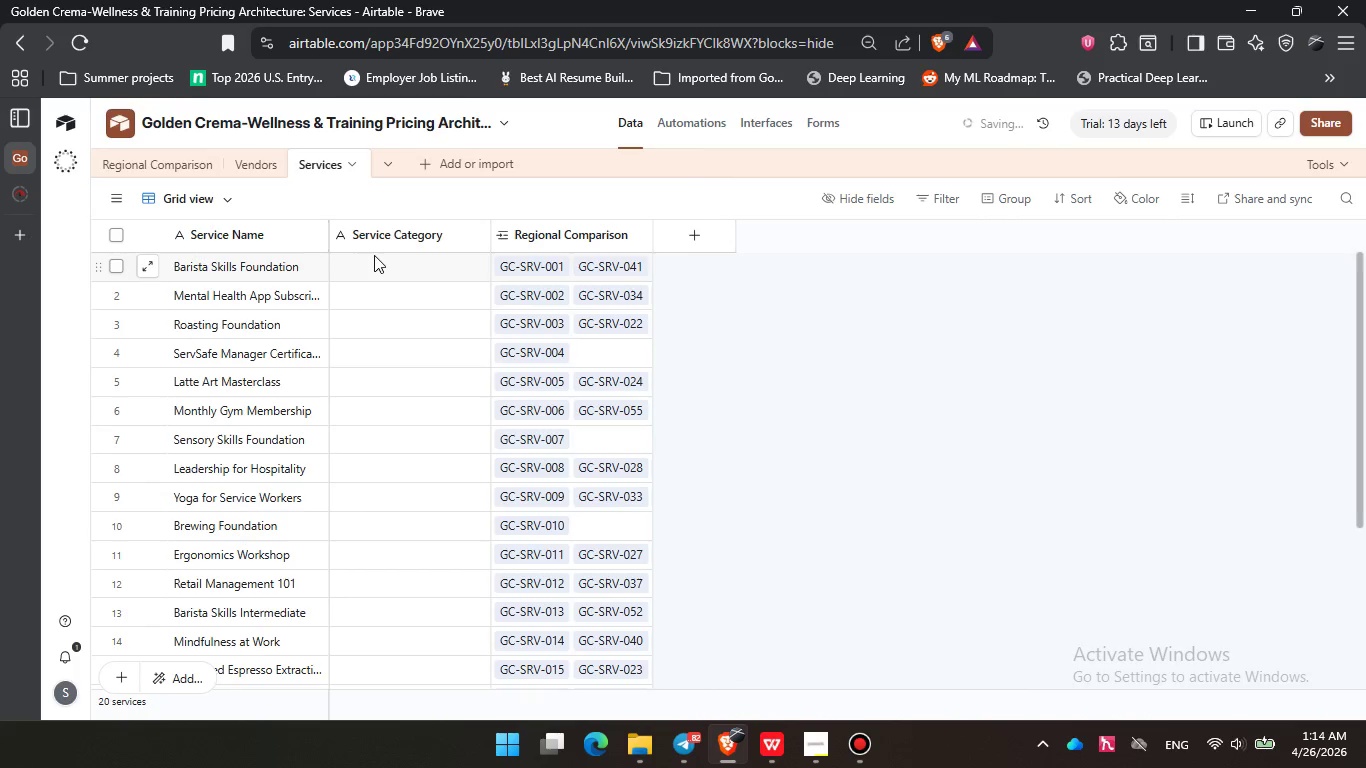 
left_click([405, 270])
 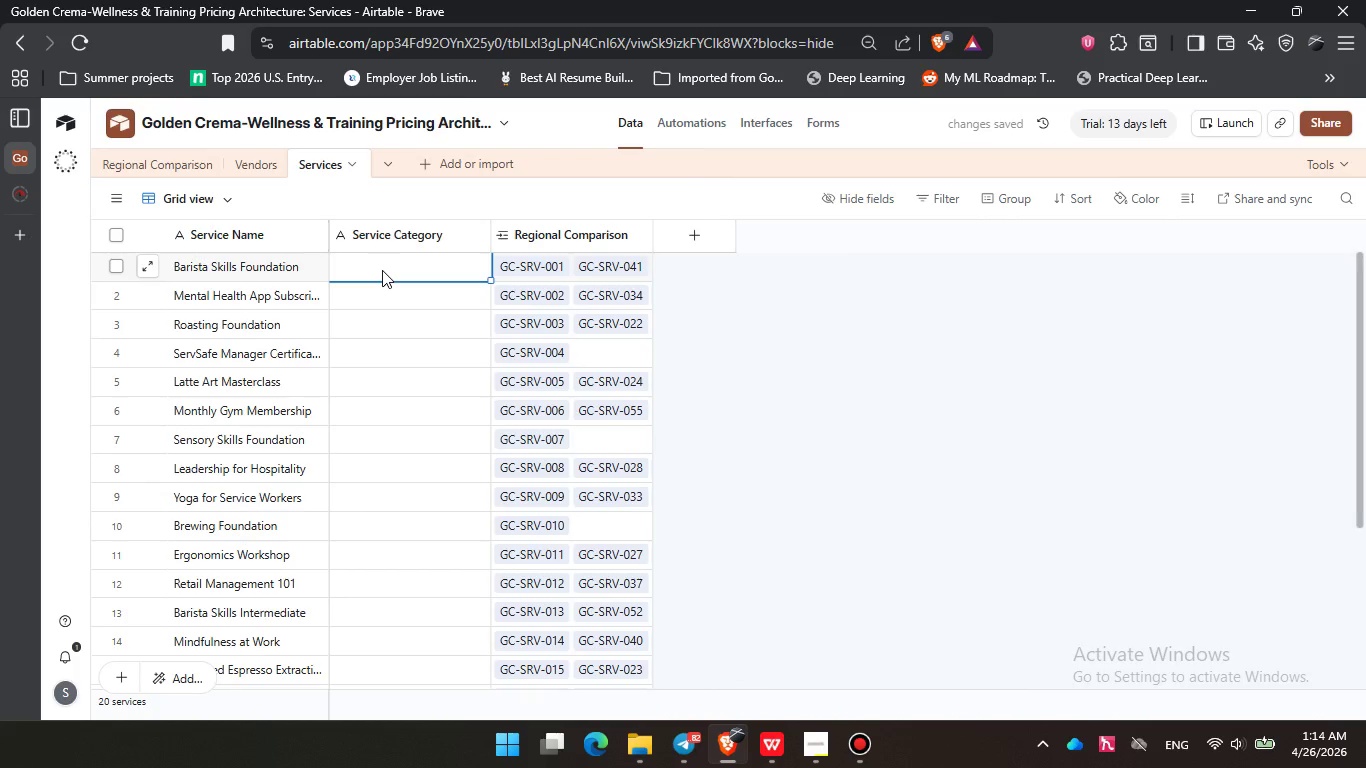 
double_click([382, 270])
 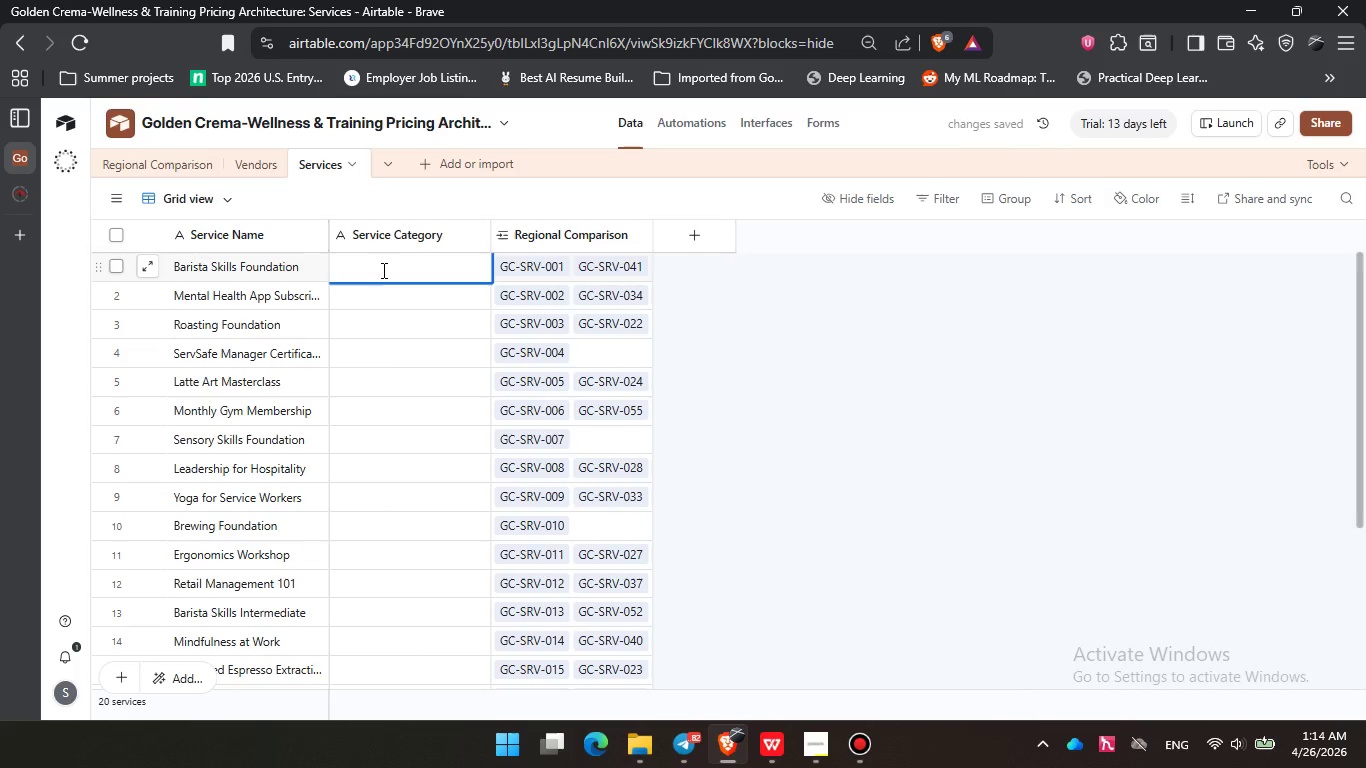 
left_click([172, 166])
 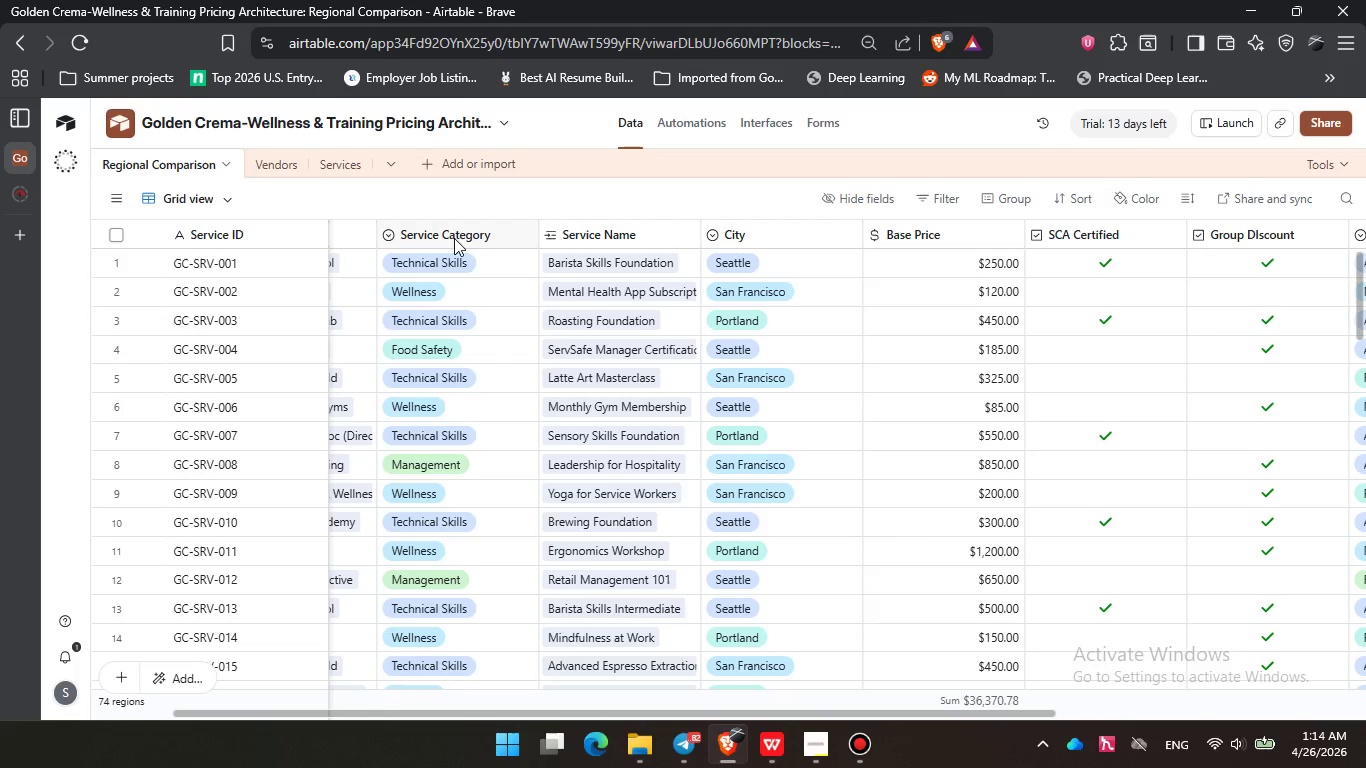 
left_click([457, 228])
 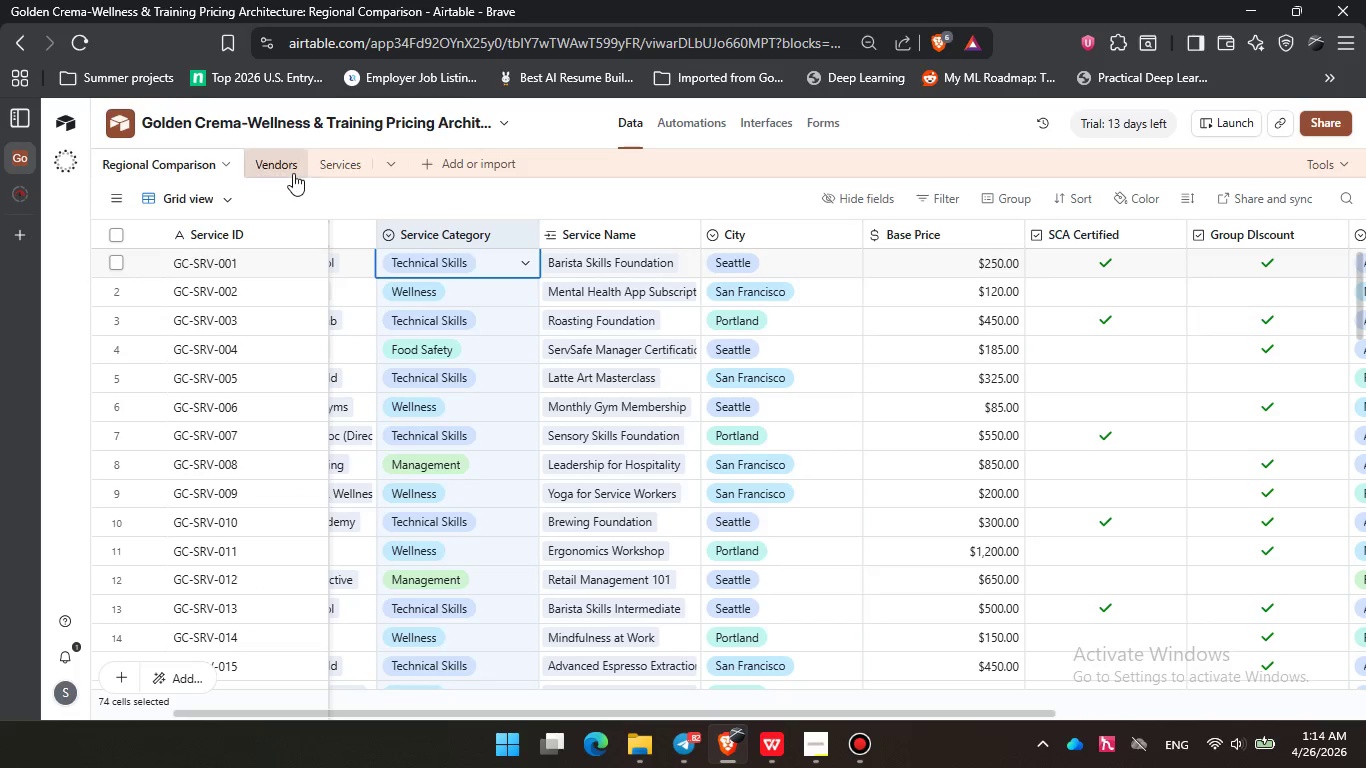 
left_click([372, 167])
 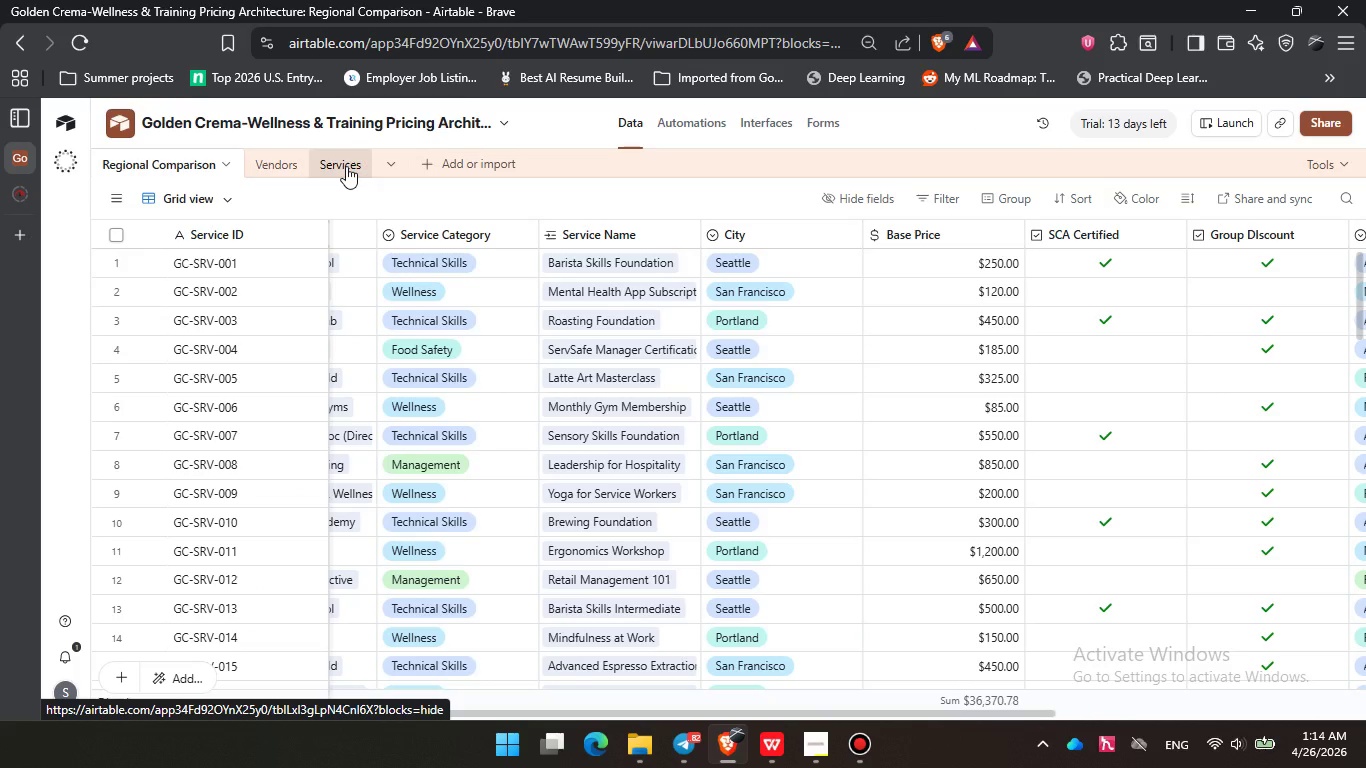 
left_click([346, 166])
 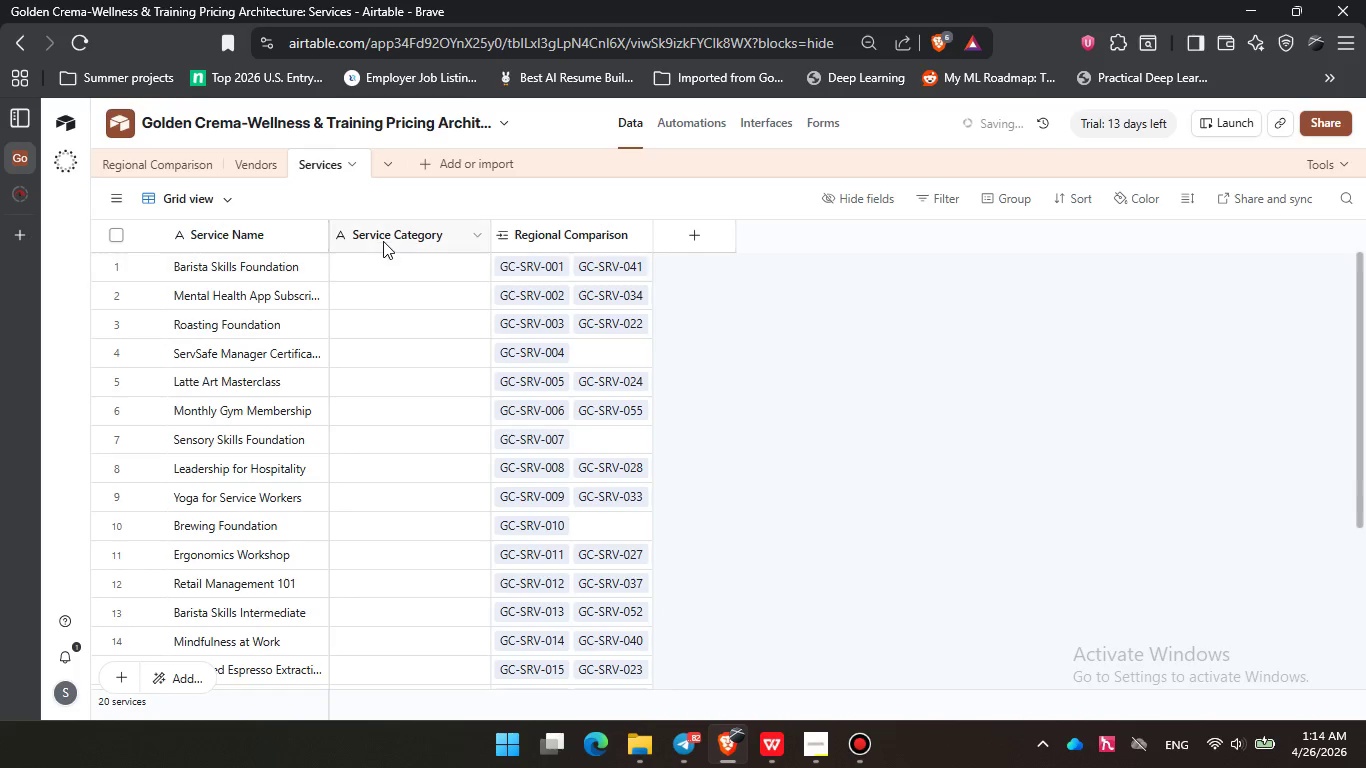 
double_click([383, 241])
 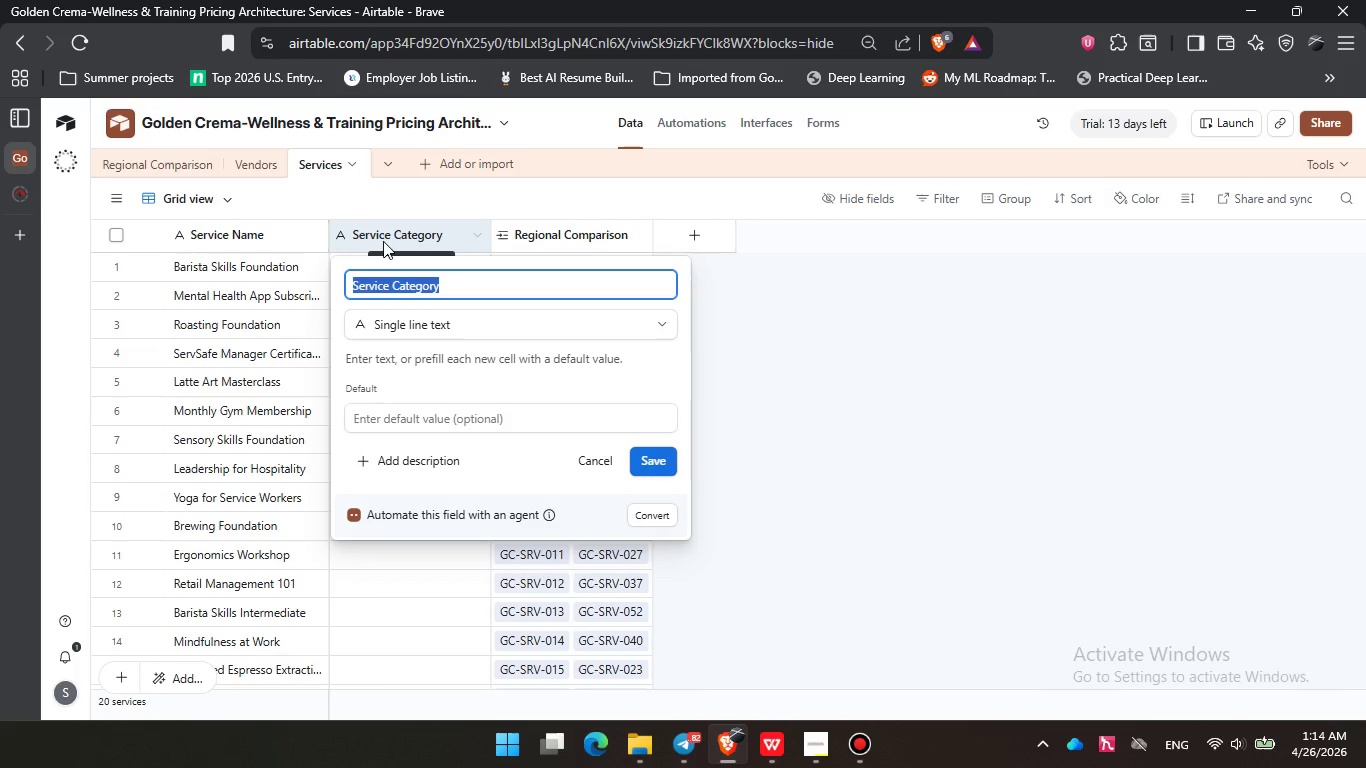 
wait(10.8)
 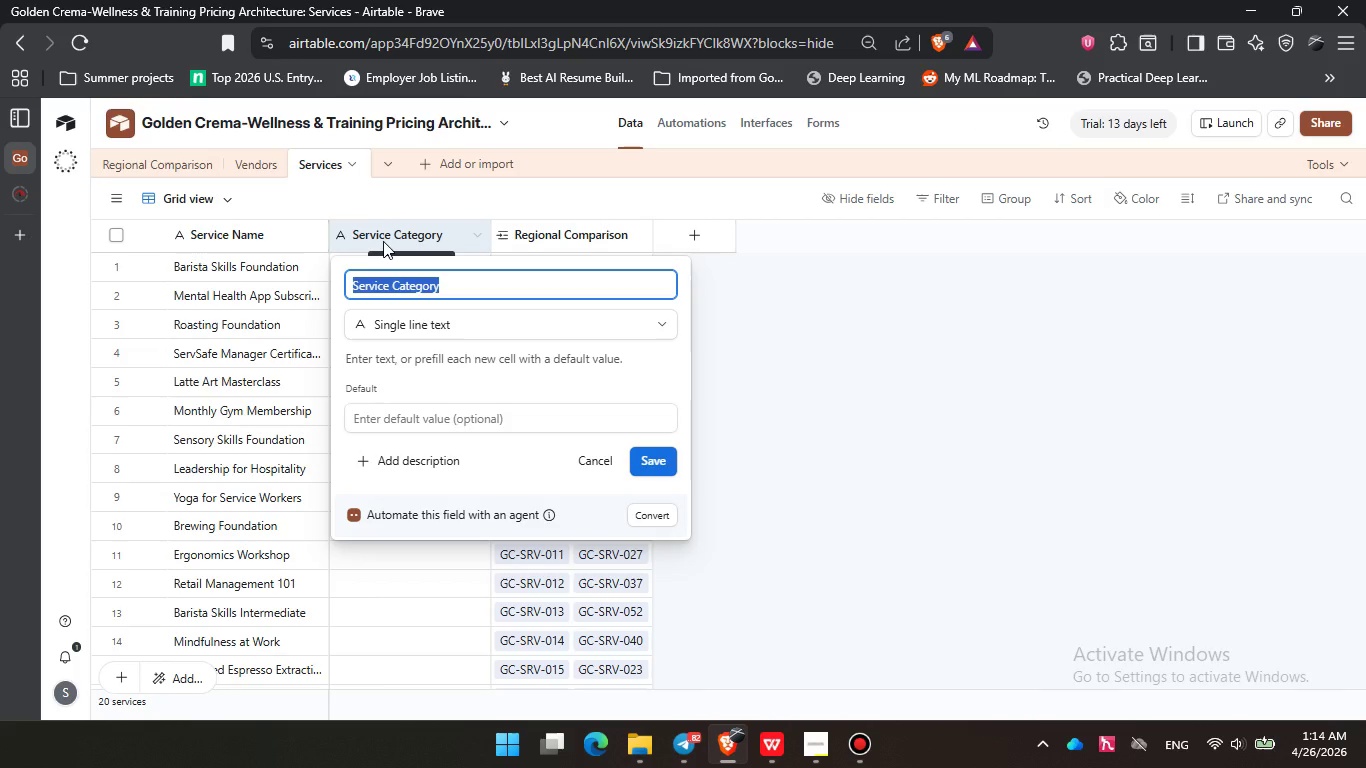 
key(ArrowRight)
 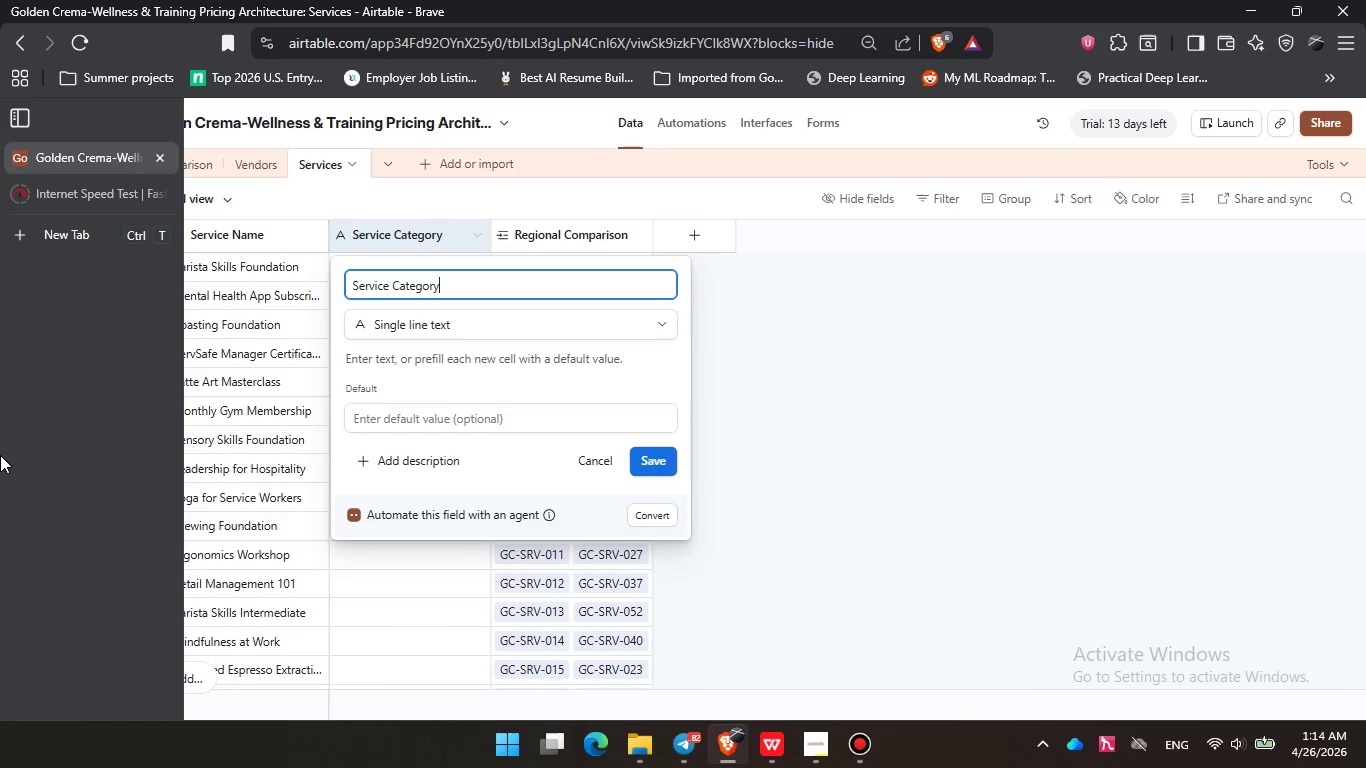 
key(ArrowRight)
 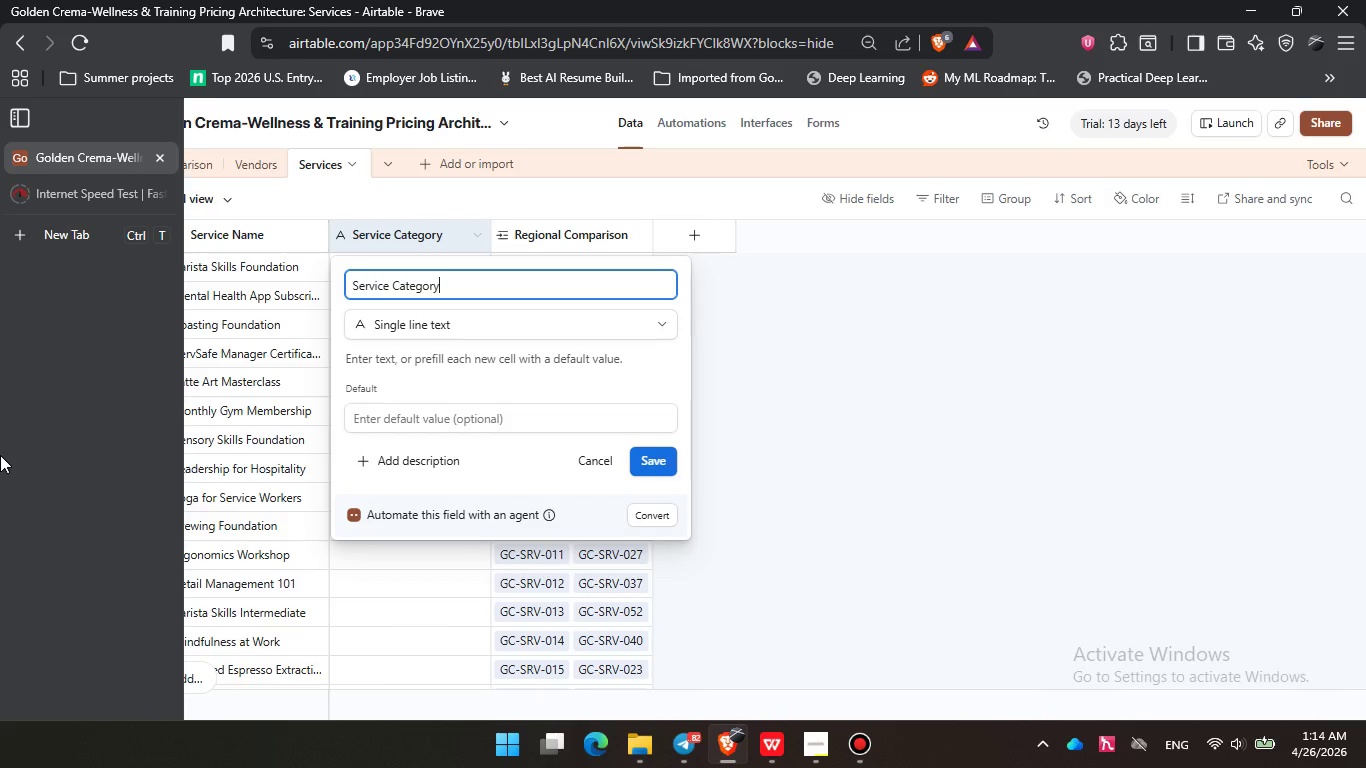 
key(ArrowRight)
 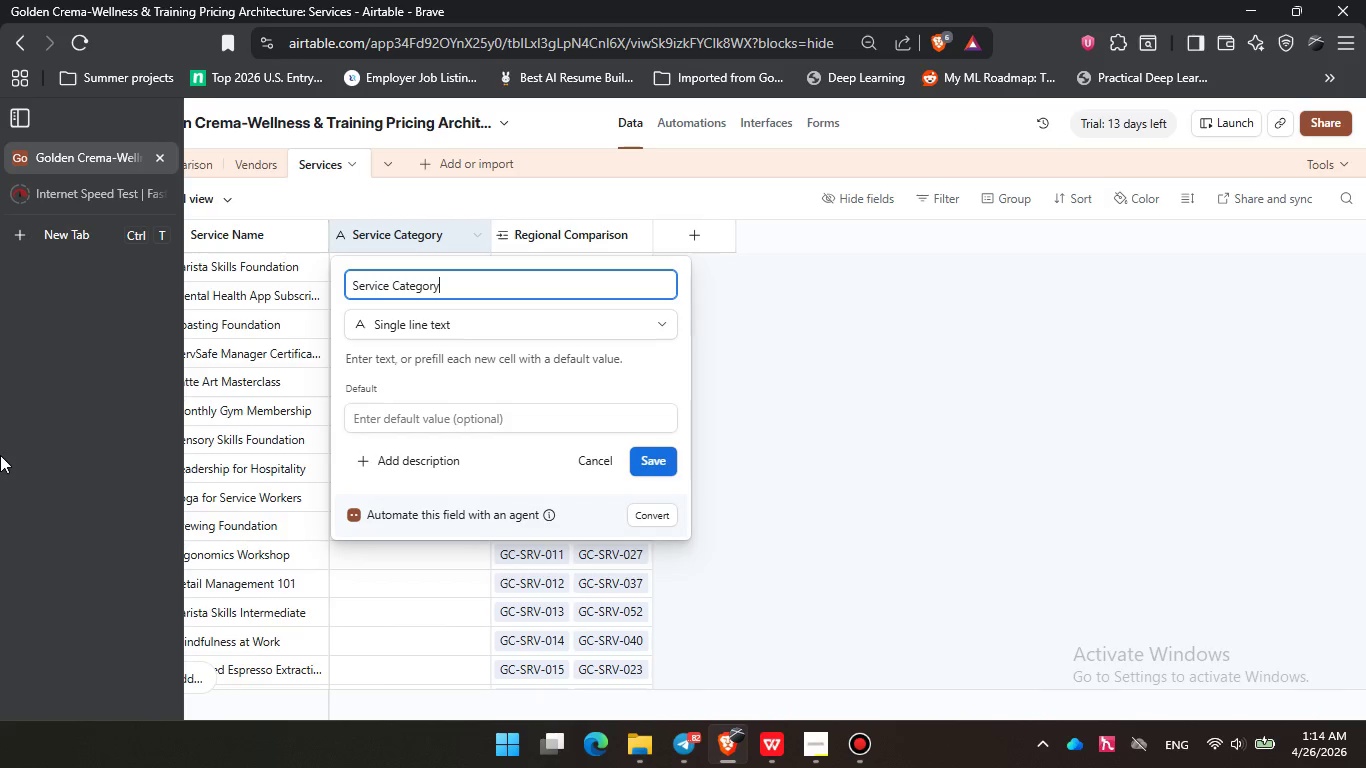 
key(ArrowRight)
 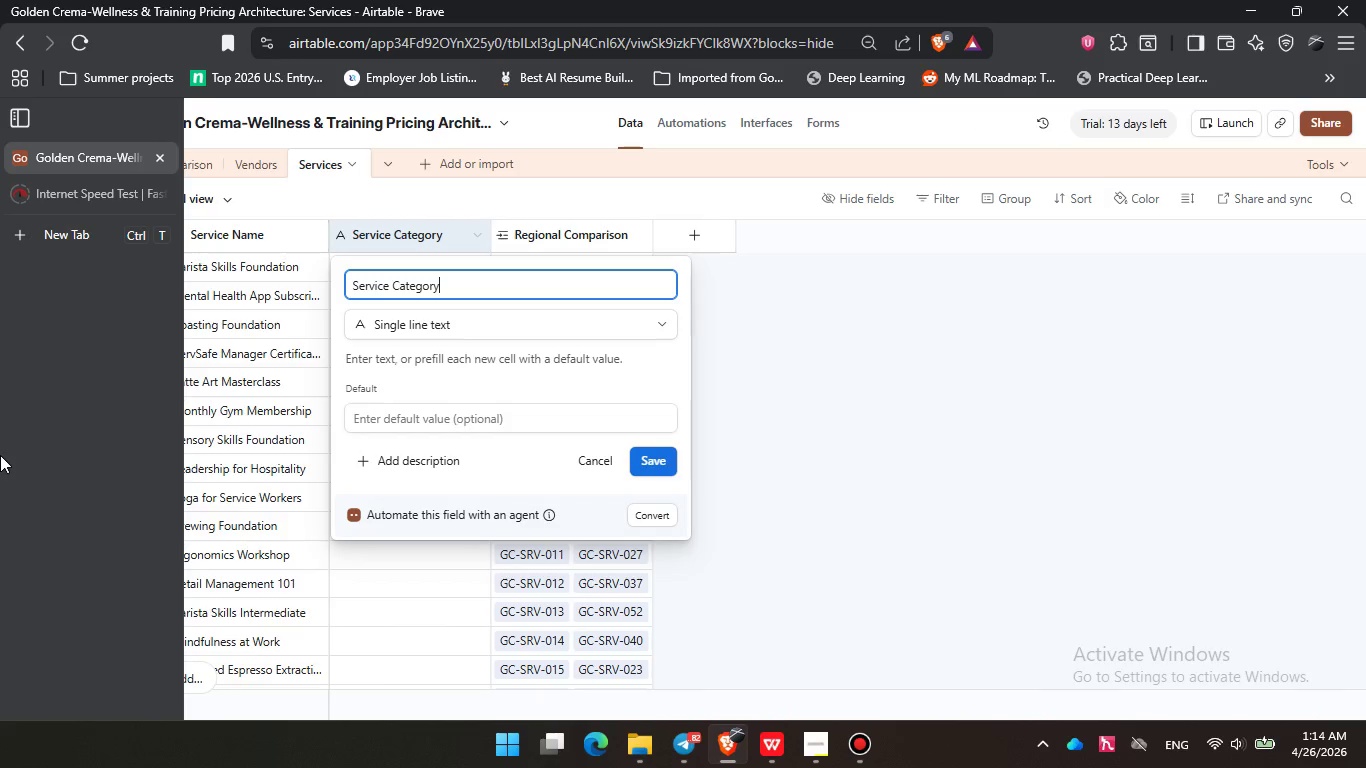 
key(ArrowRight)
 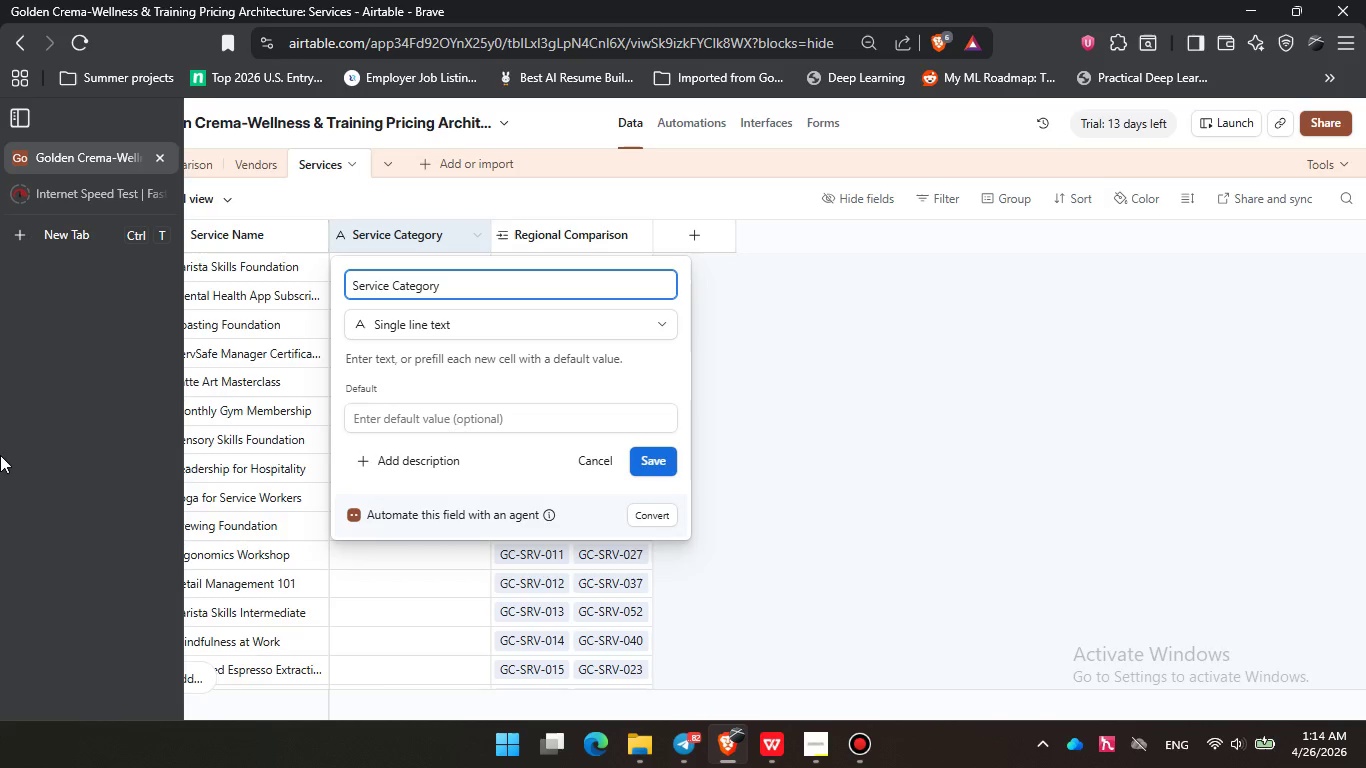 
key(ArrowRight)
 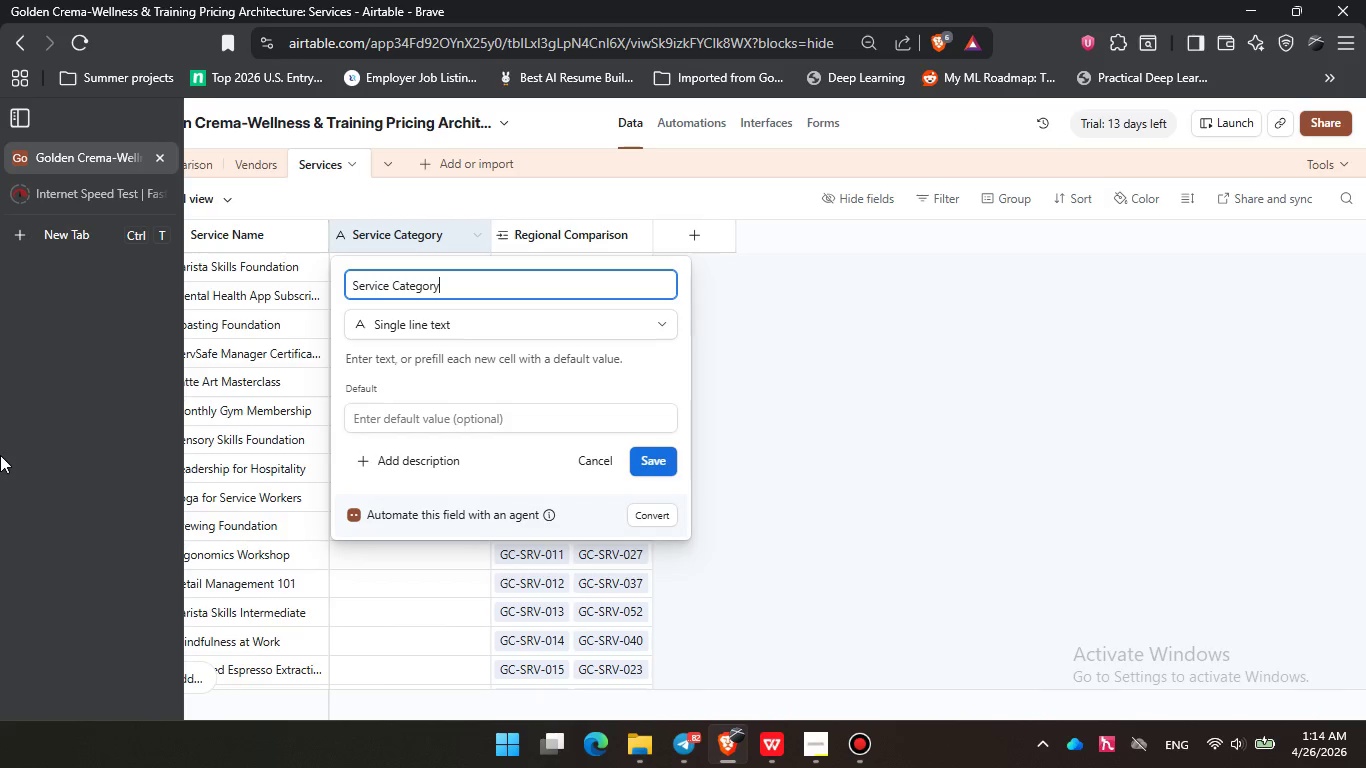 
key(ArrowRight)
 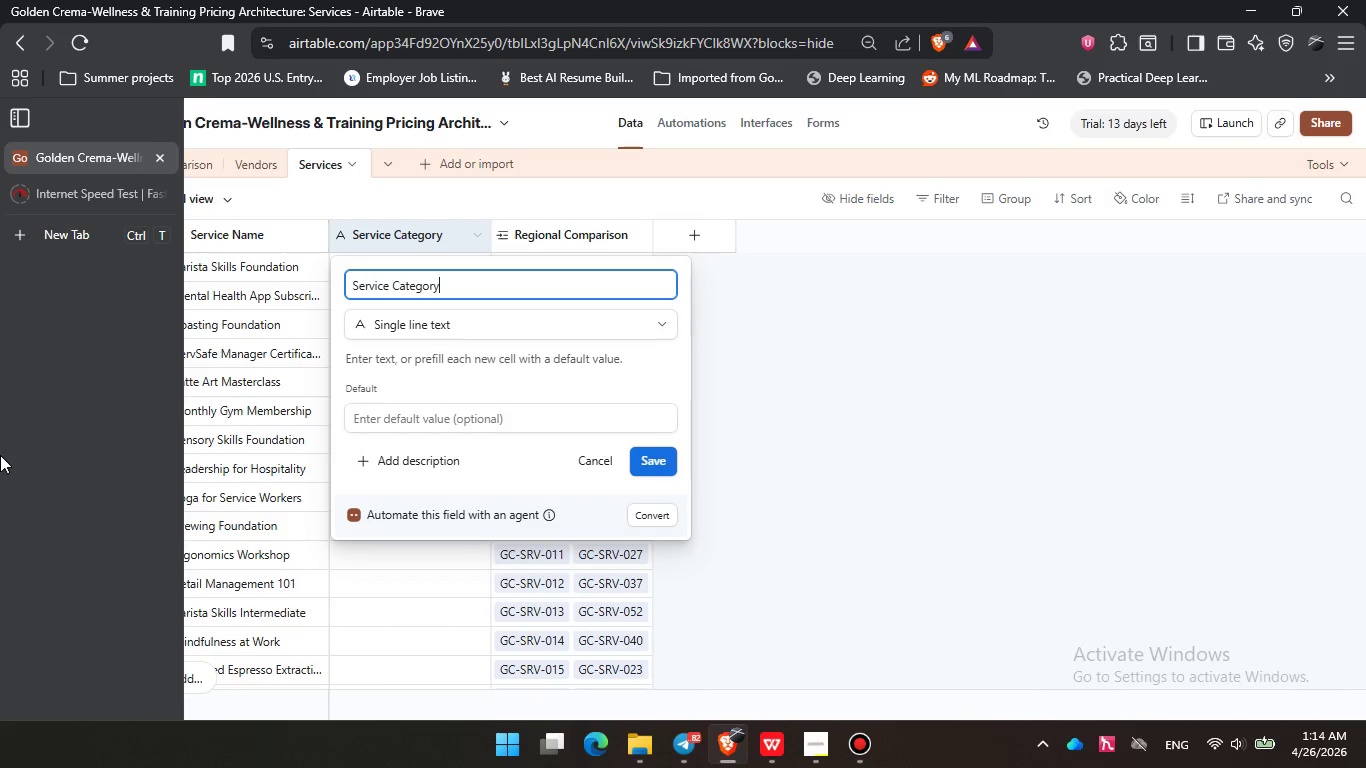 
key(ArrowRight)
 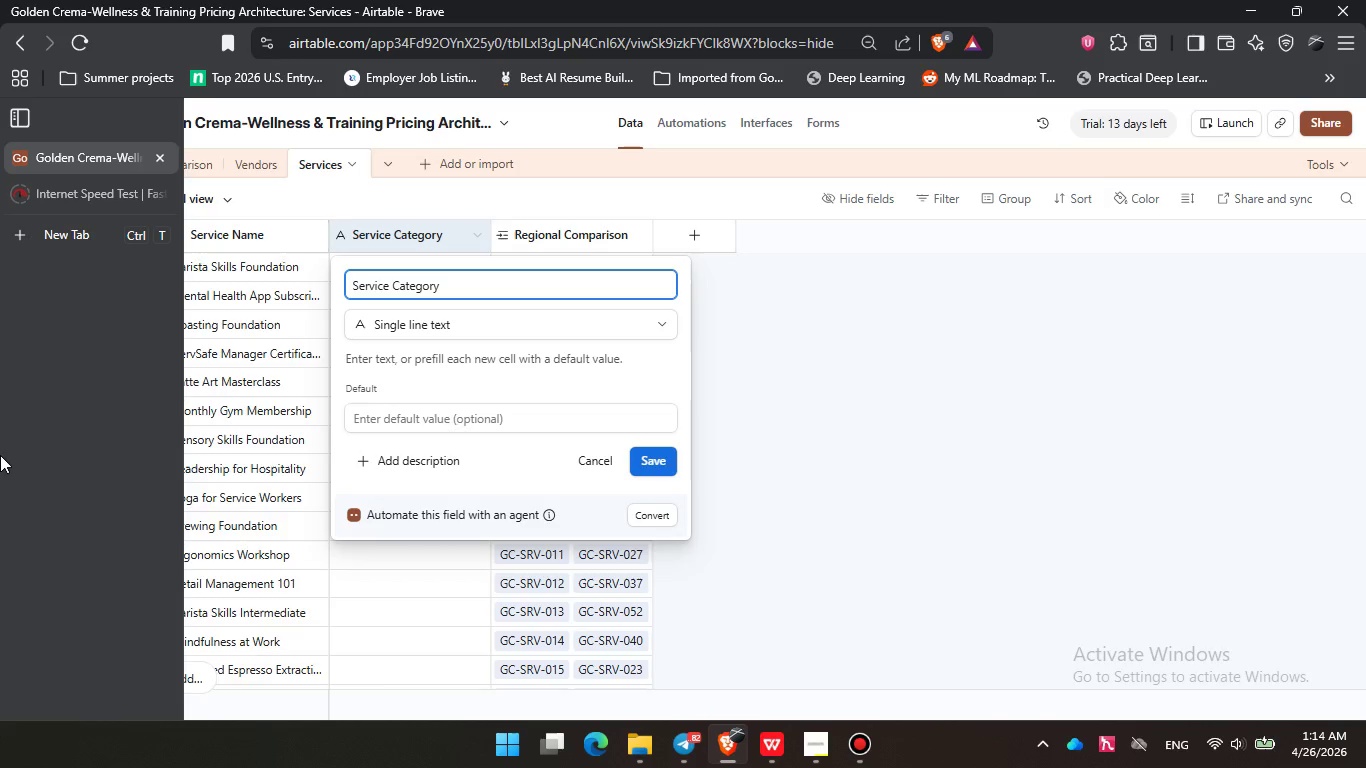 
key(ArrowRight)
 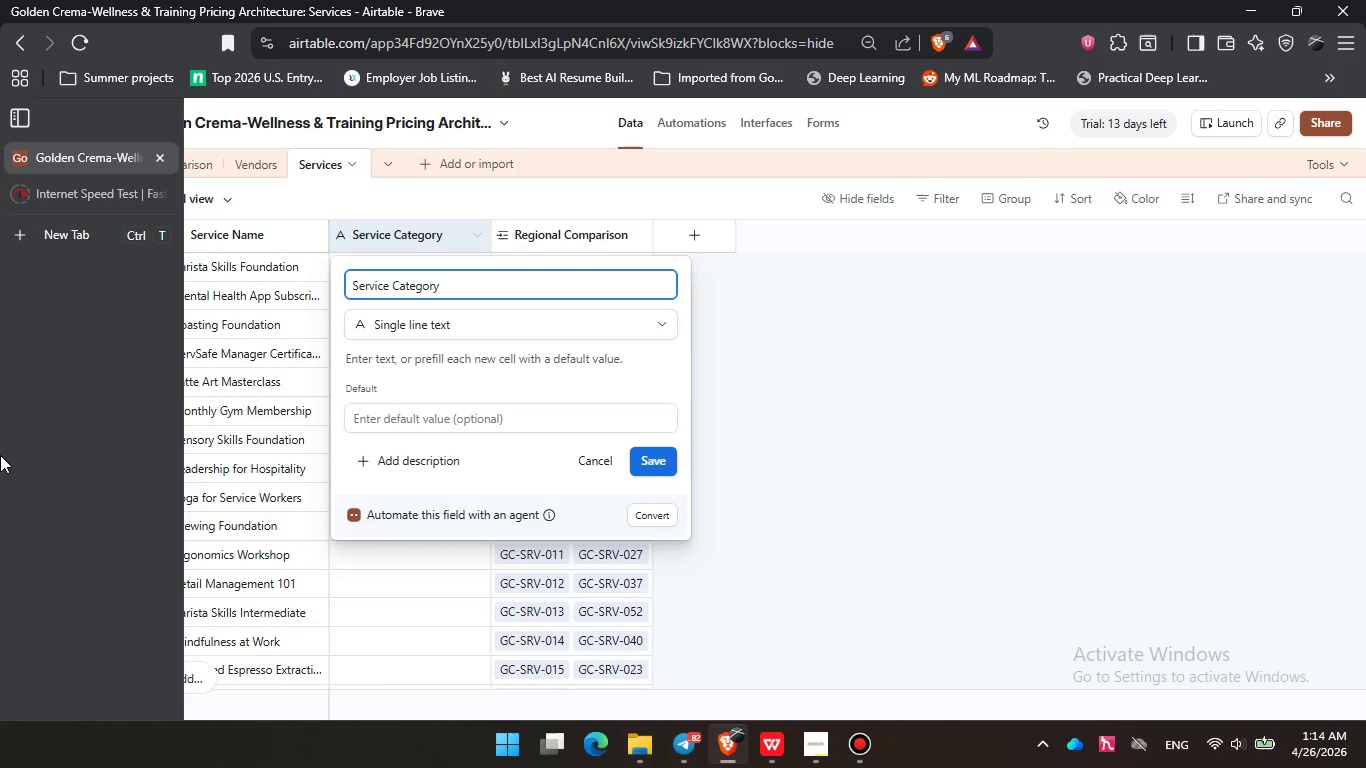 
key(ArrowRight)
 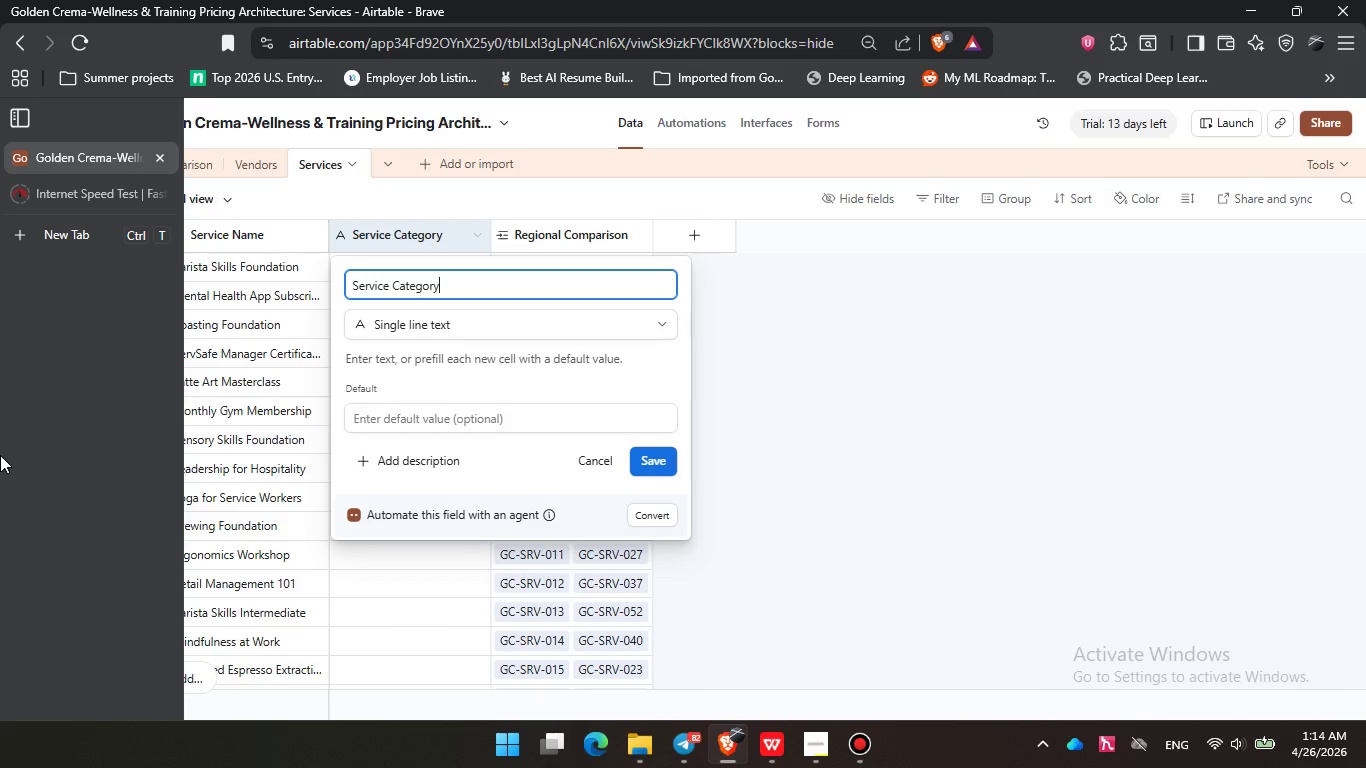 
key(ArrowRight)
 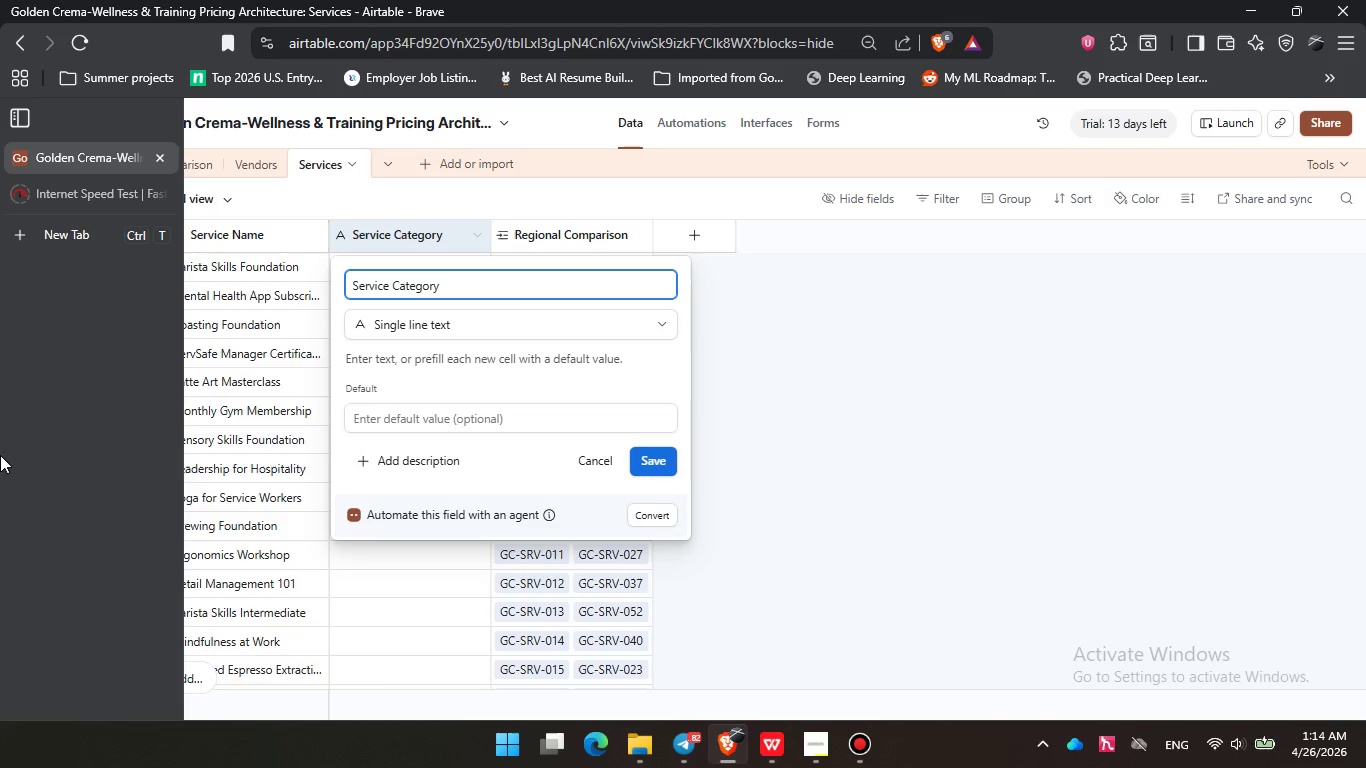 
key(ArrowRight)
 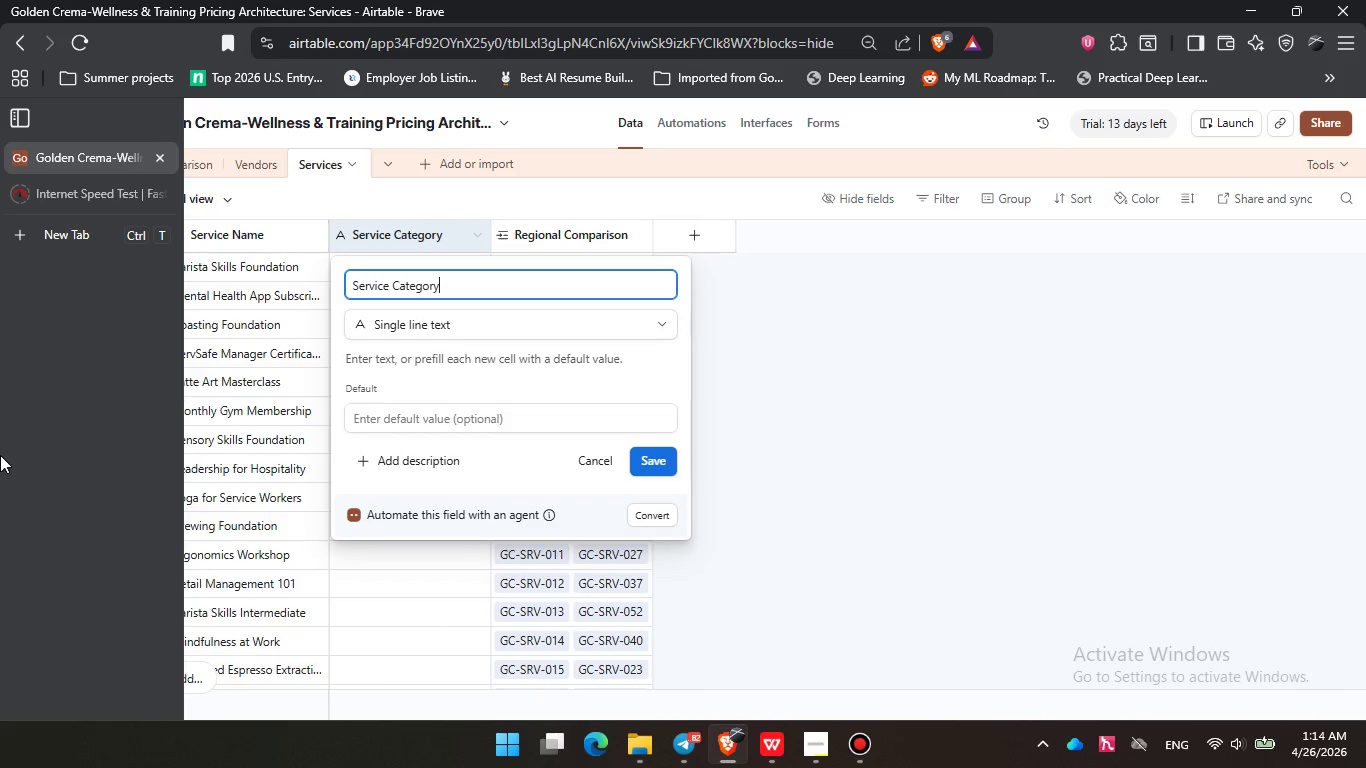 
key(ArrowRight)
 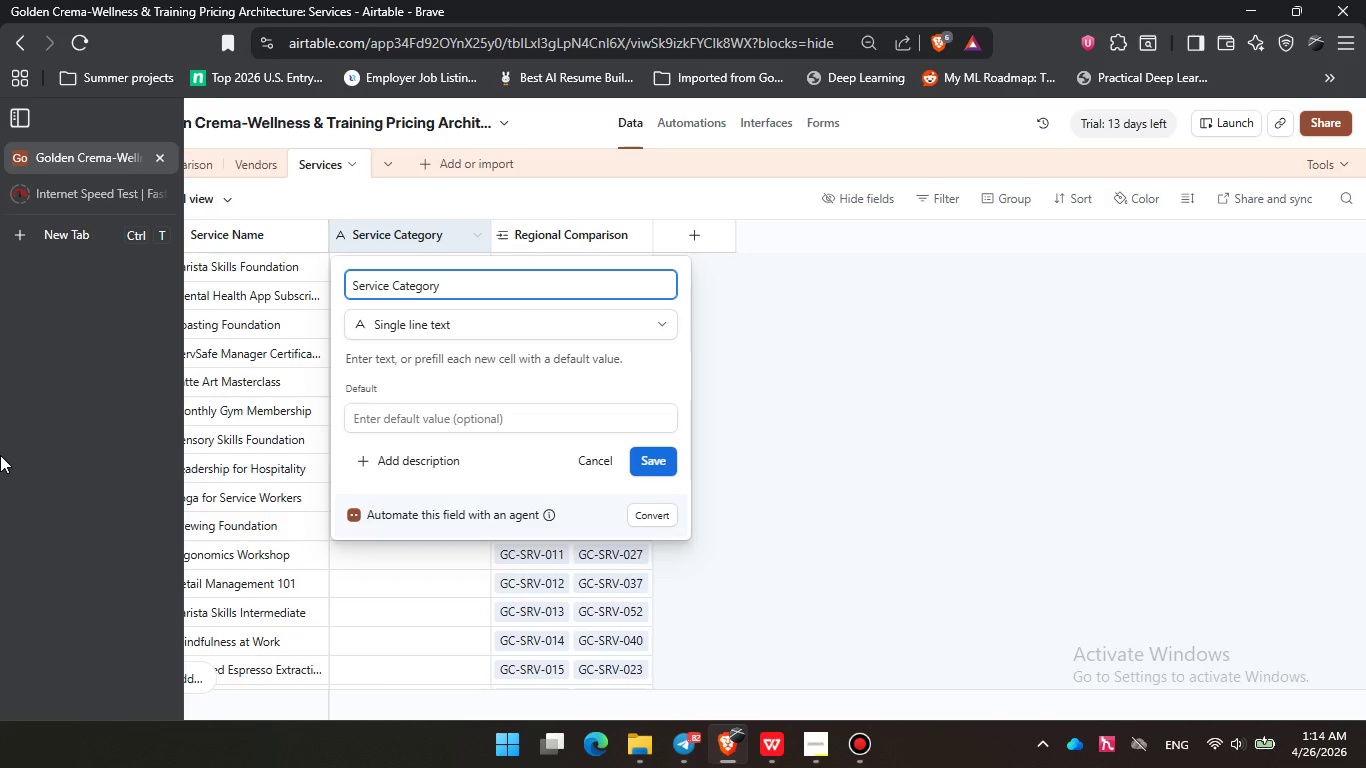 
key(ArrowRight)
 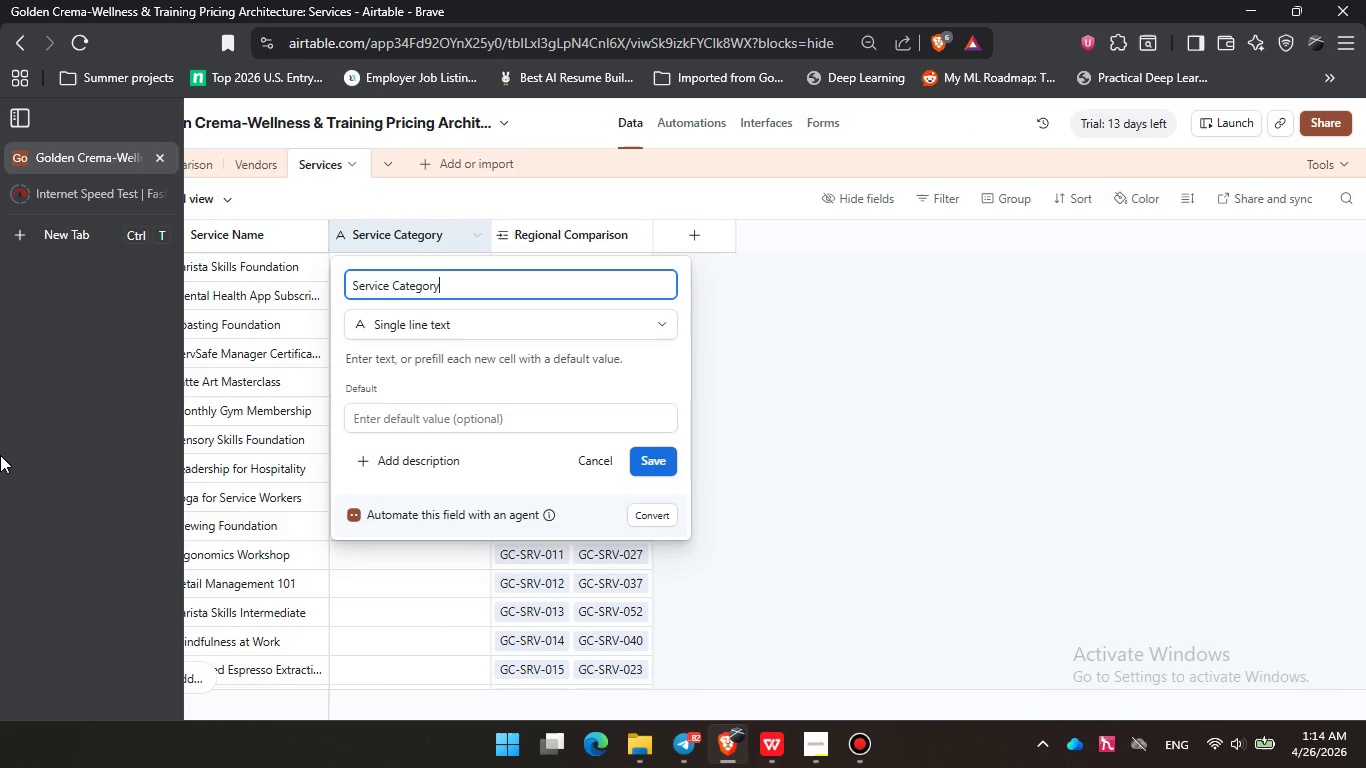 
key(ArrowRight)
 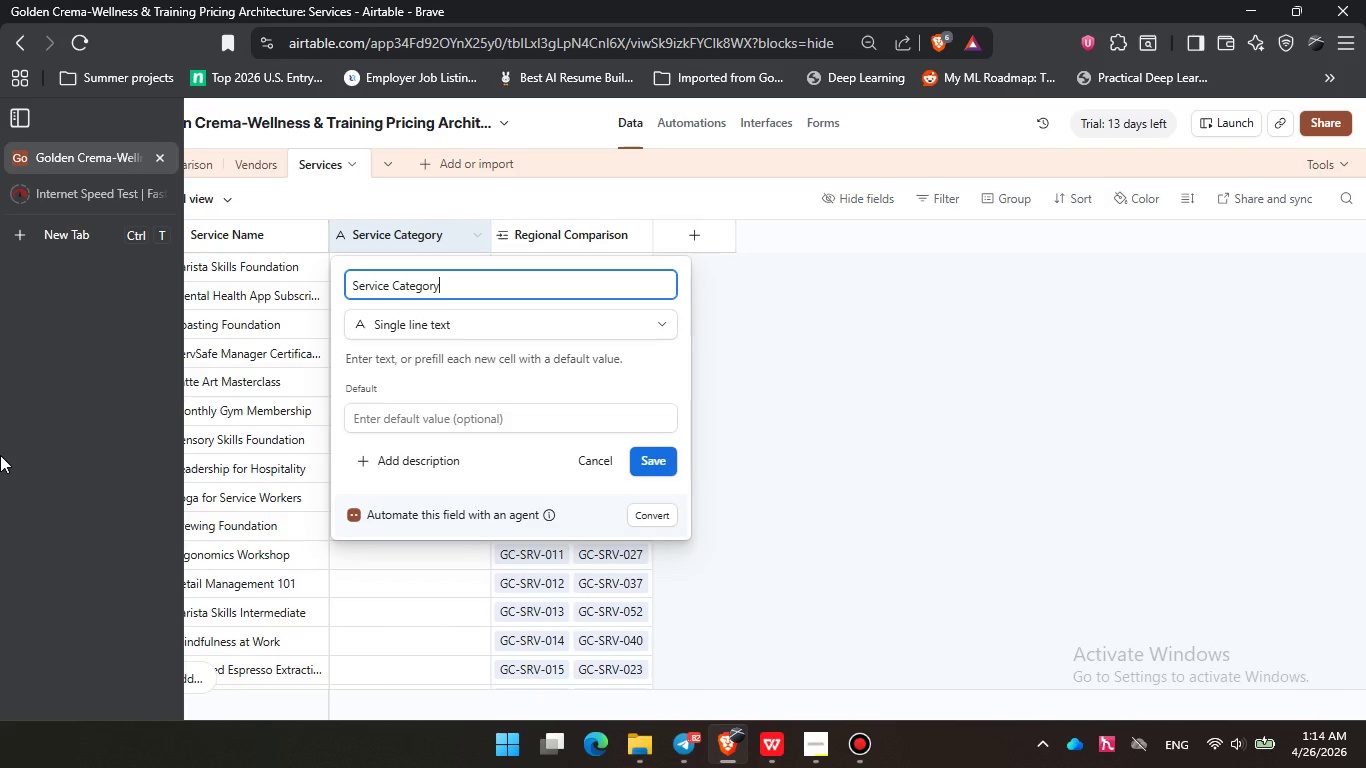 
key(ArrowRight)
 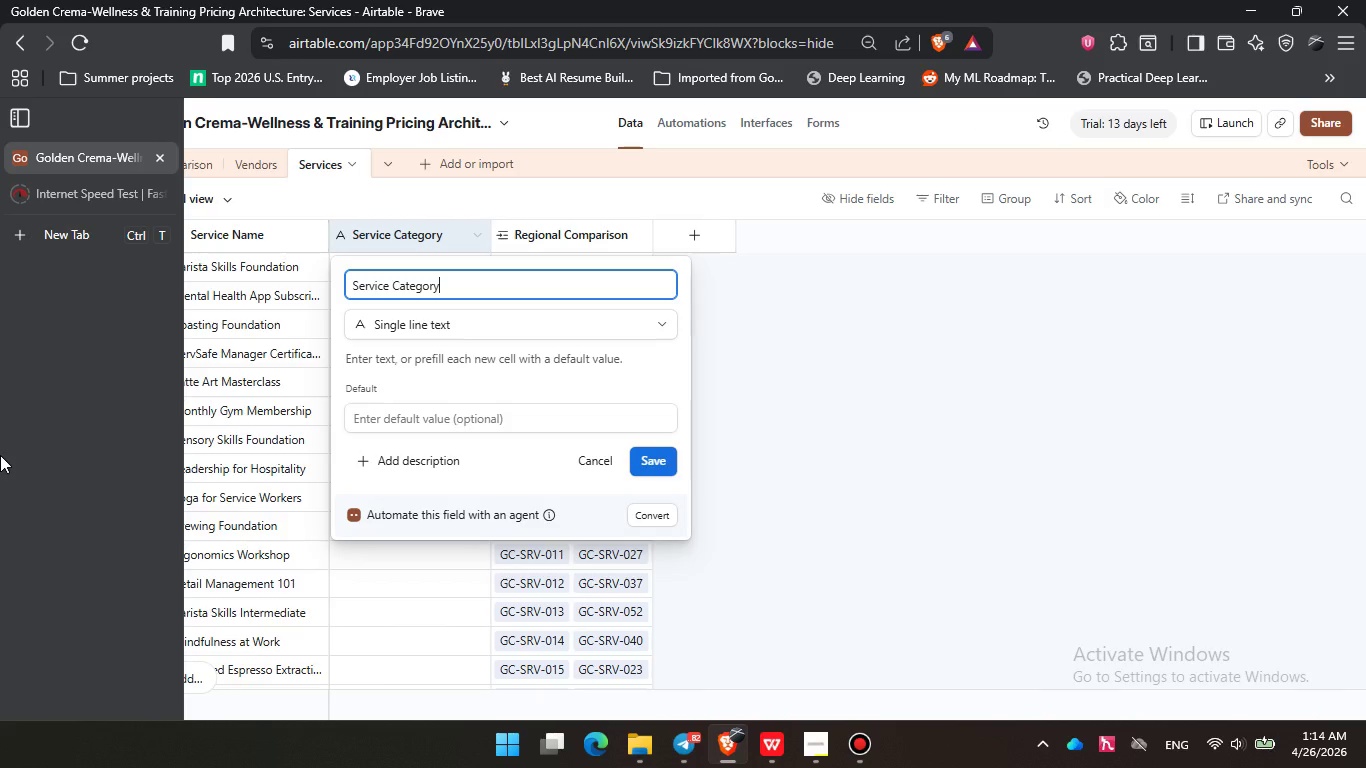 
key(ArrowRight)
 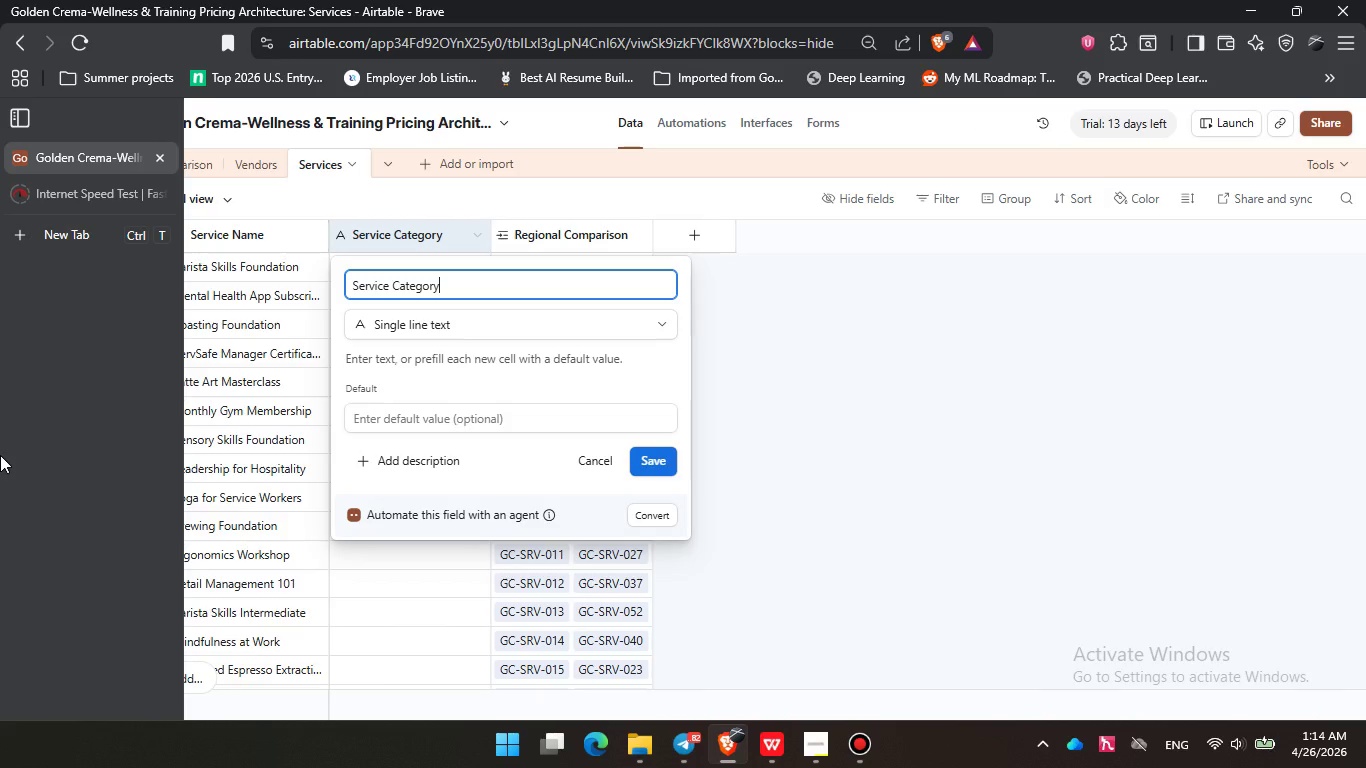 
key(ArrowRight)
 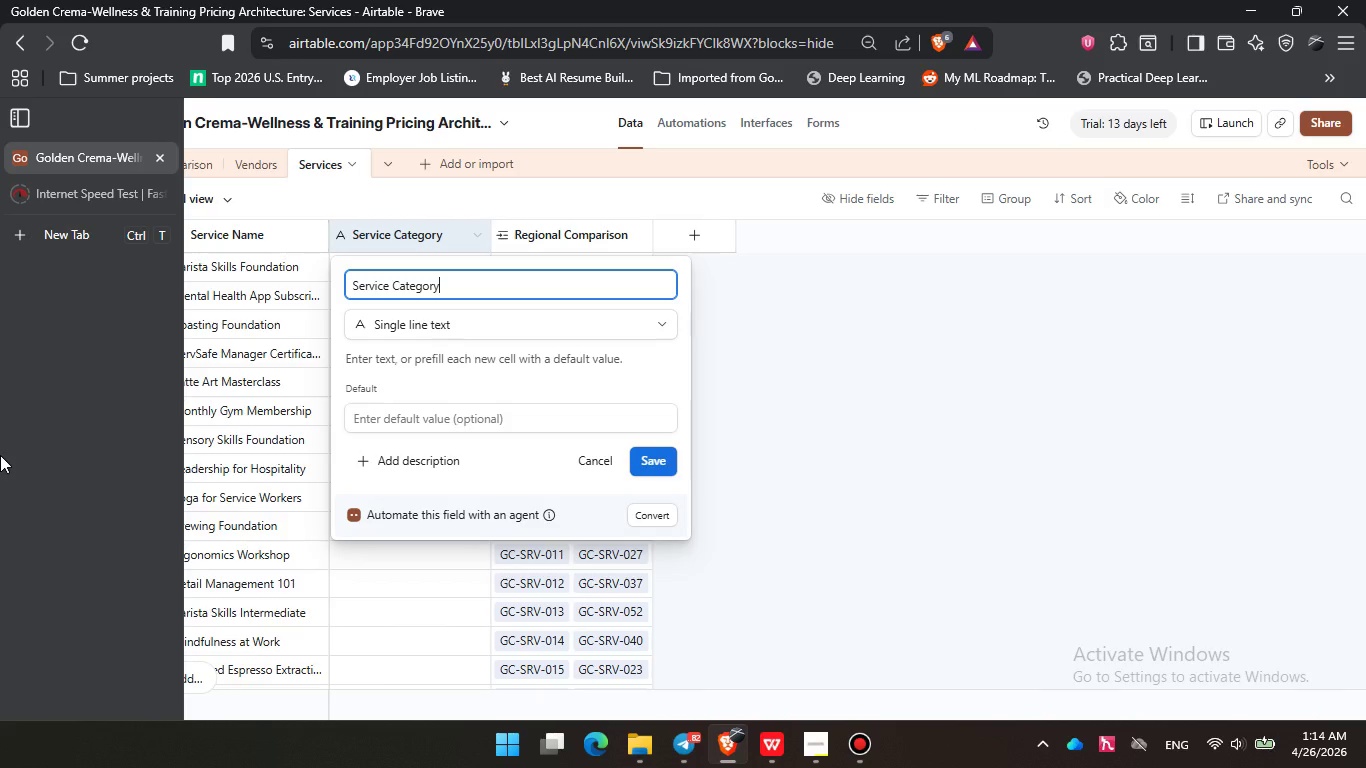 
key(ArrowRight)
 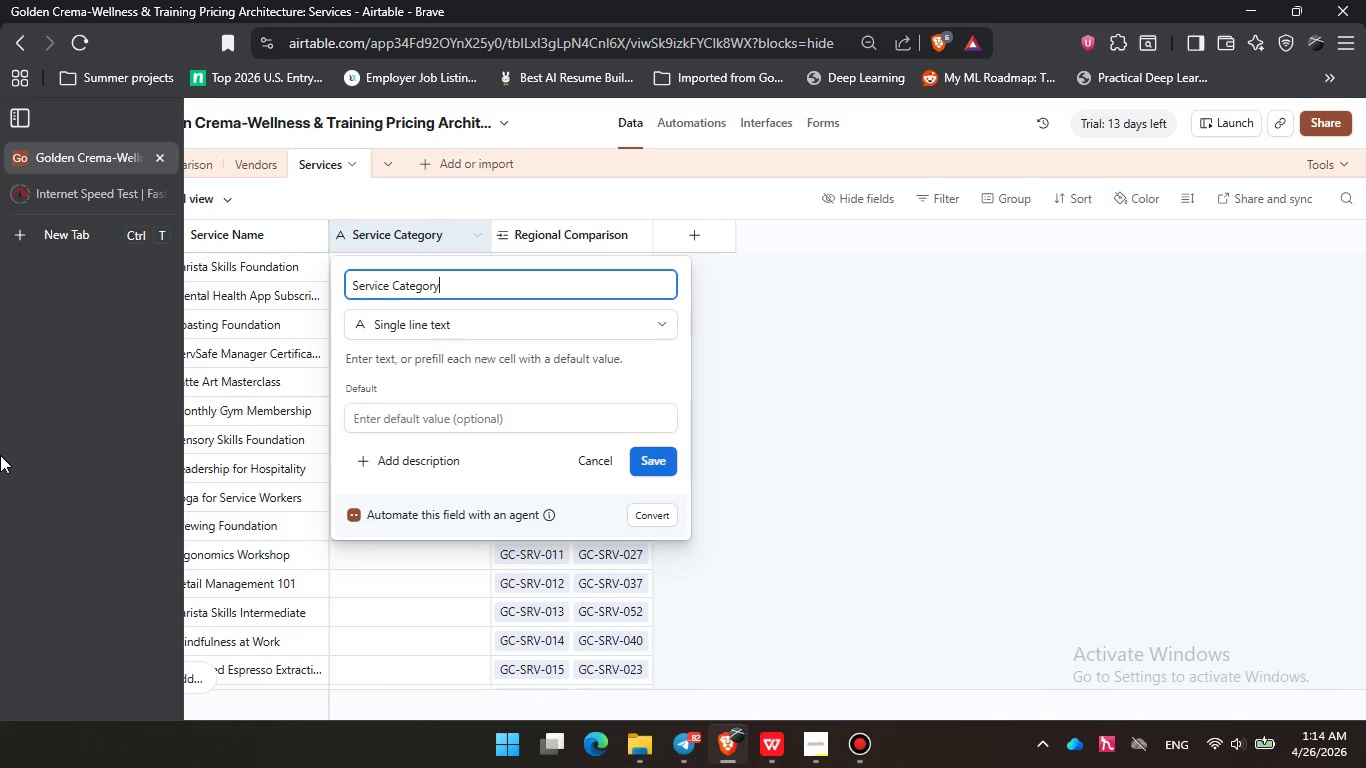 
key(ArrowRight)
 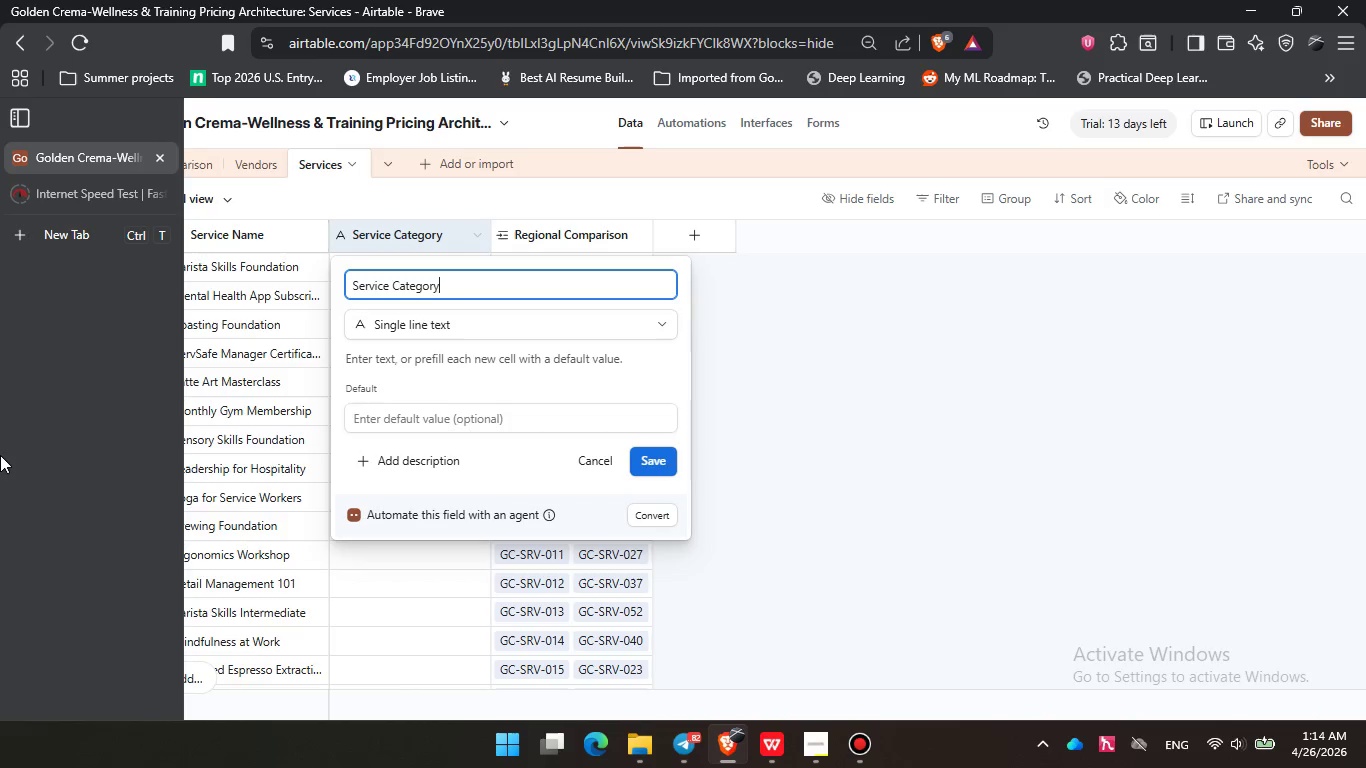 
key(ArrowRight)
 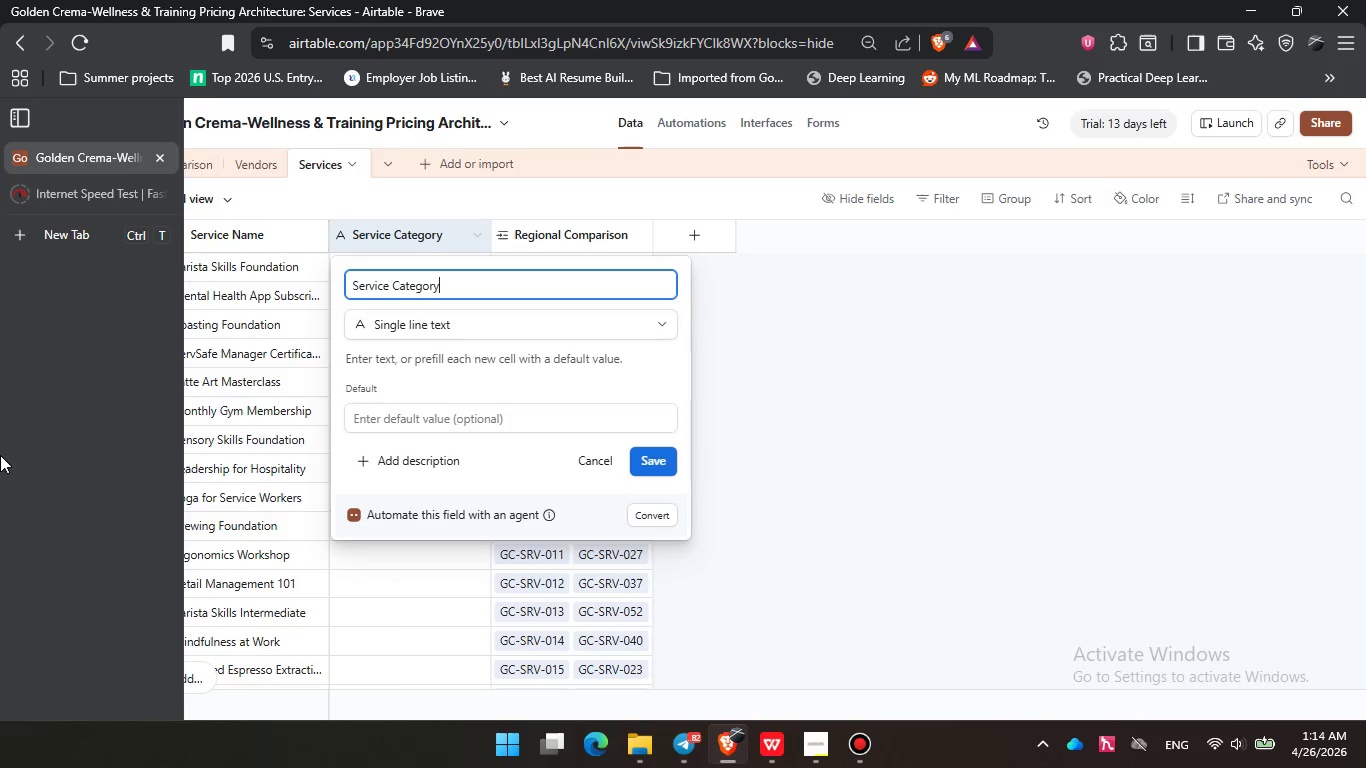 
key(ArrowRight)
 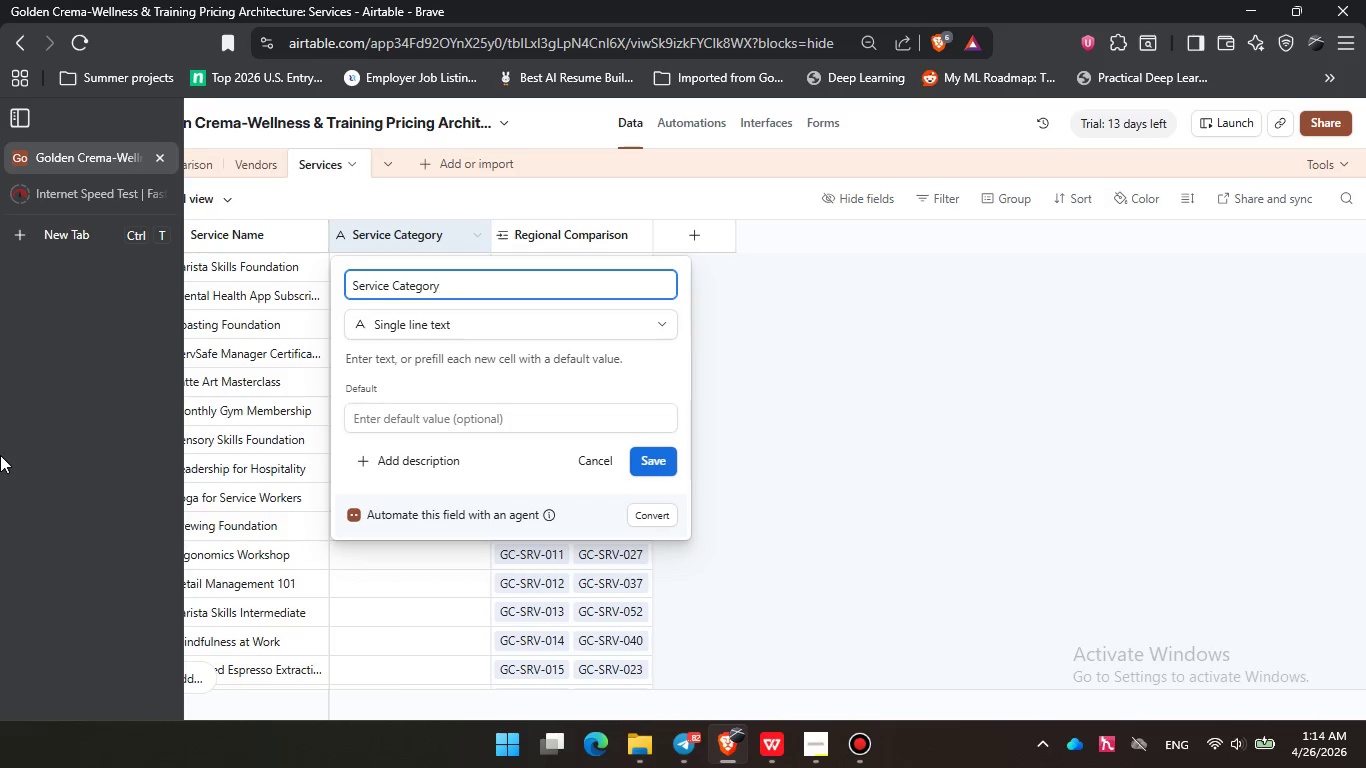 
key(ArrowRight)
 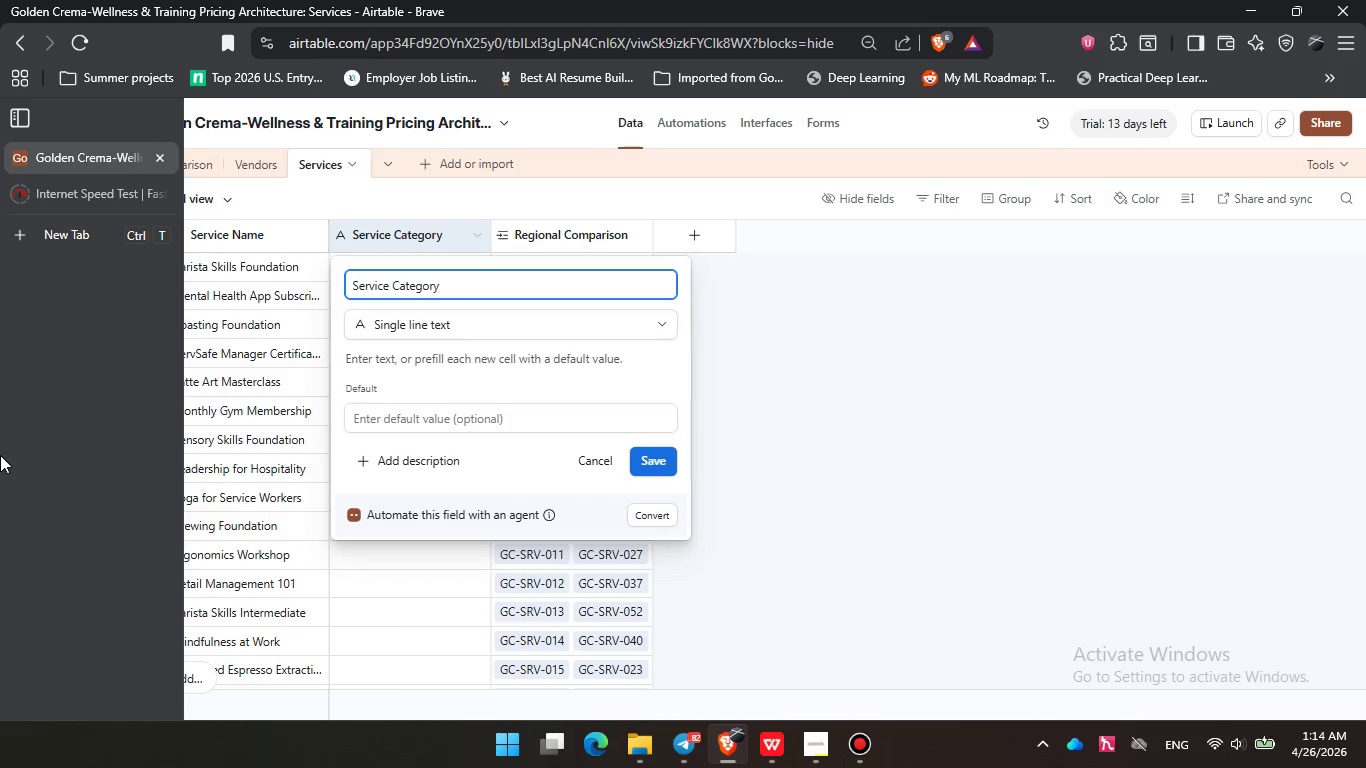 
key(ArrowRight)
 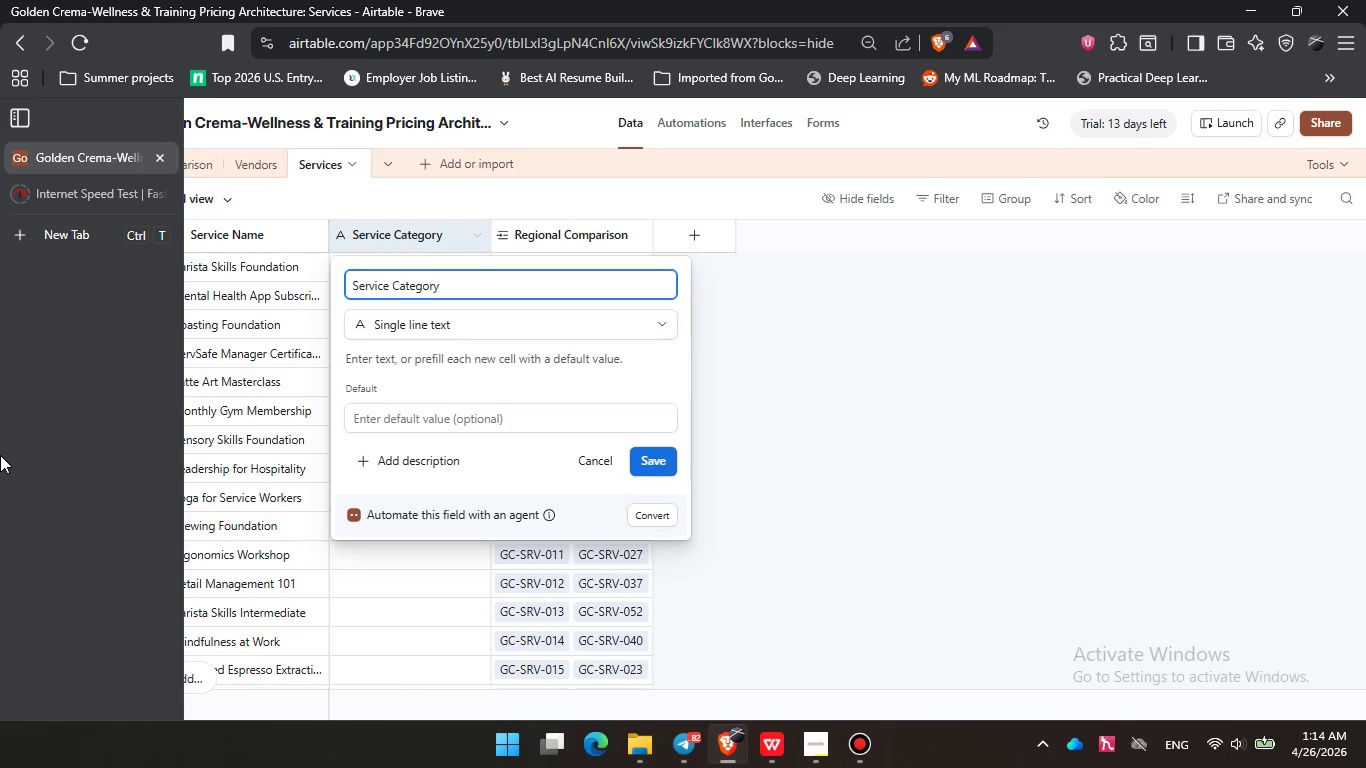 
key(ArrowRight)
 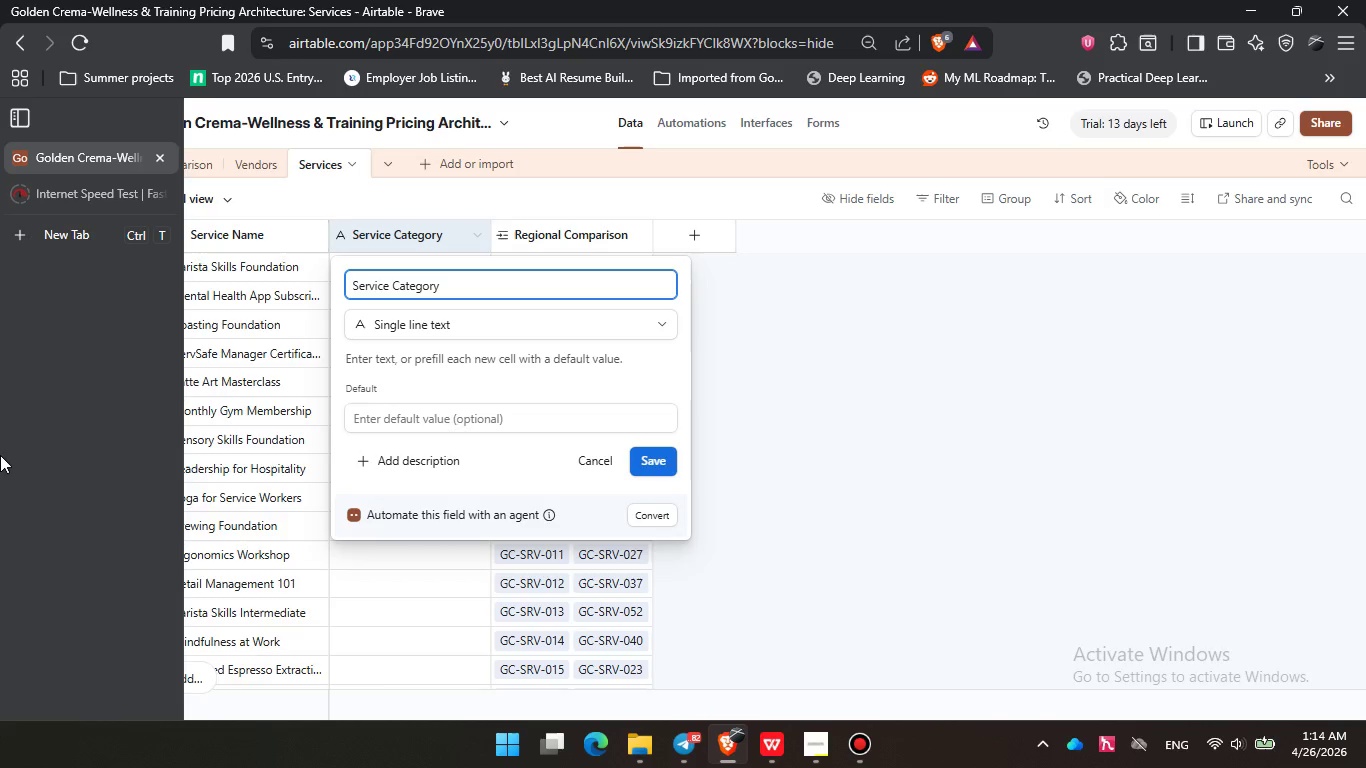 
key(ArrowRight)
 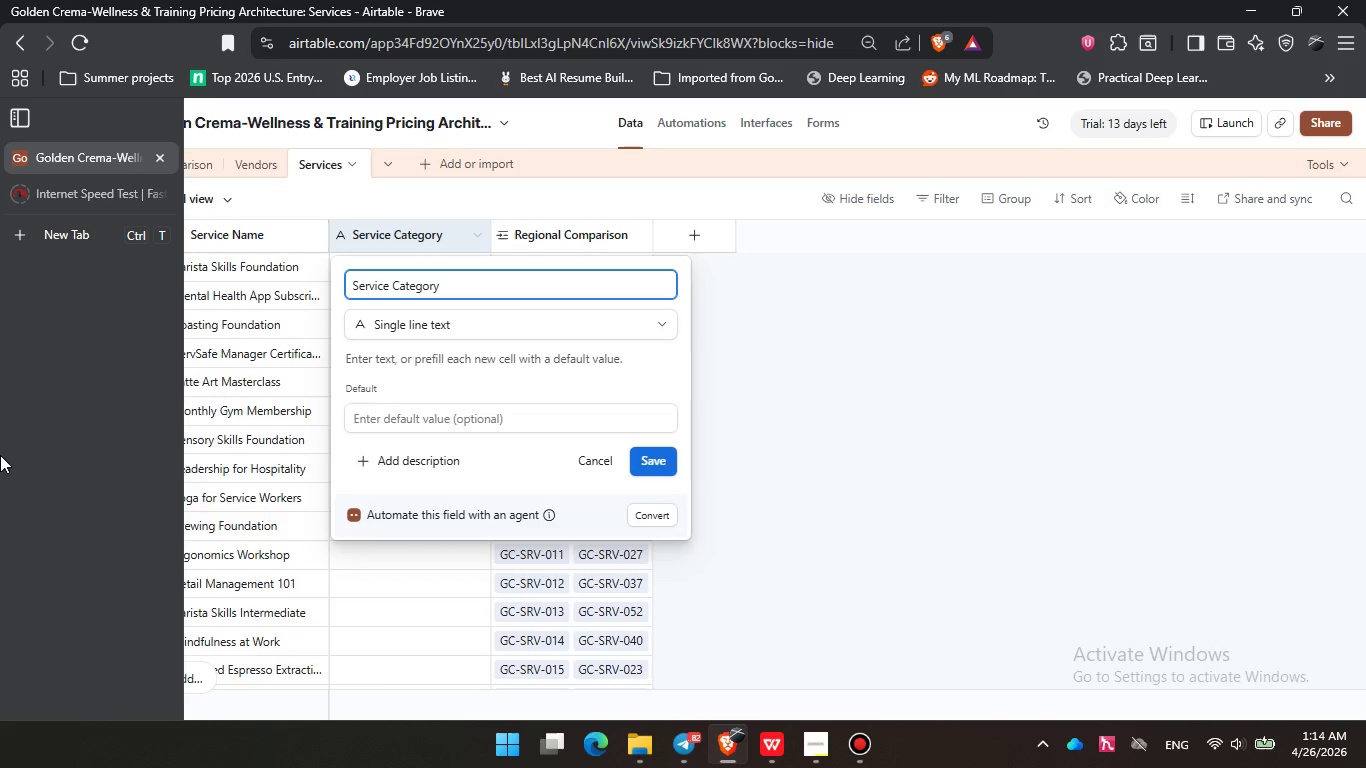 
key(ArrowRight)
 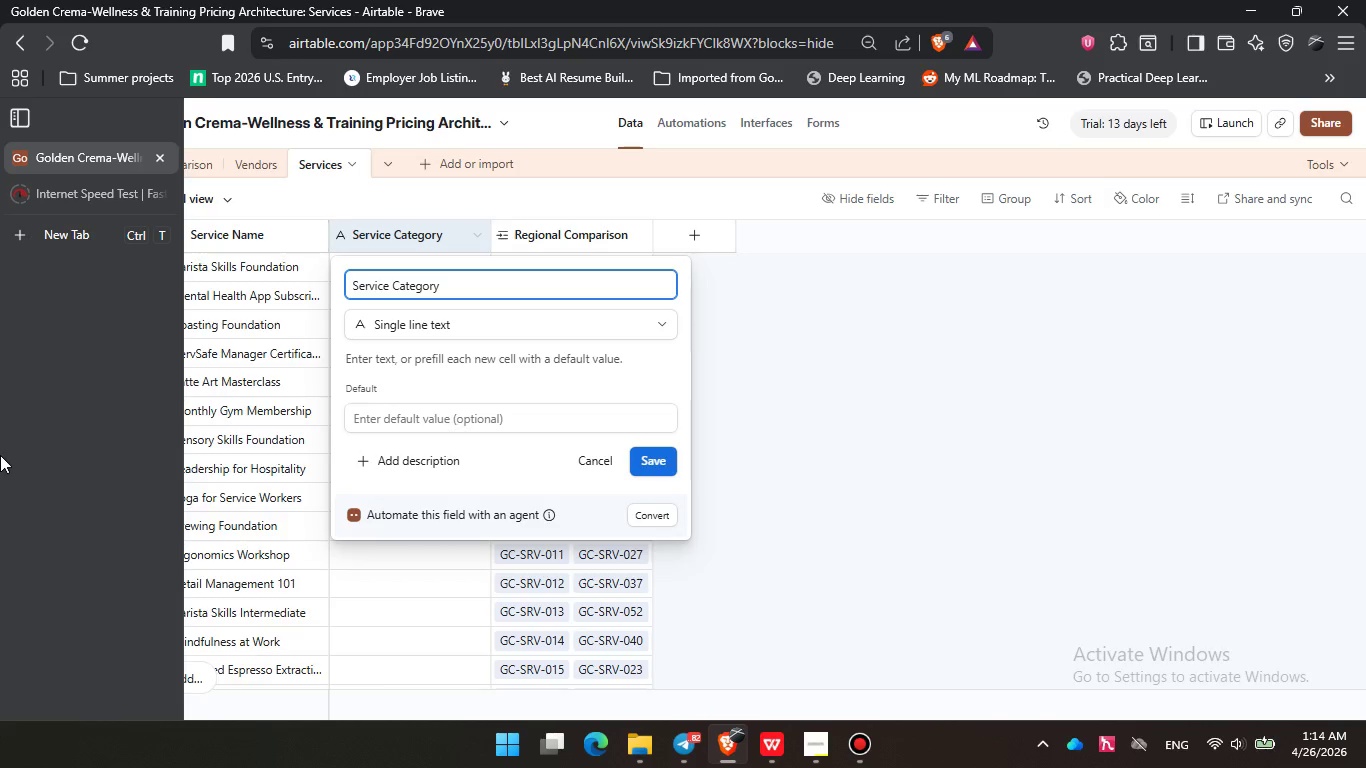 
key(ArrowRight)
 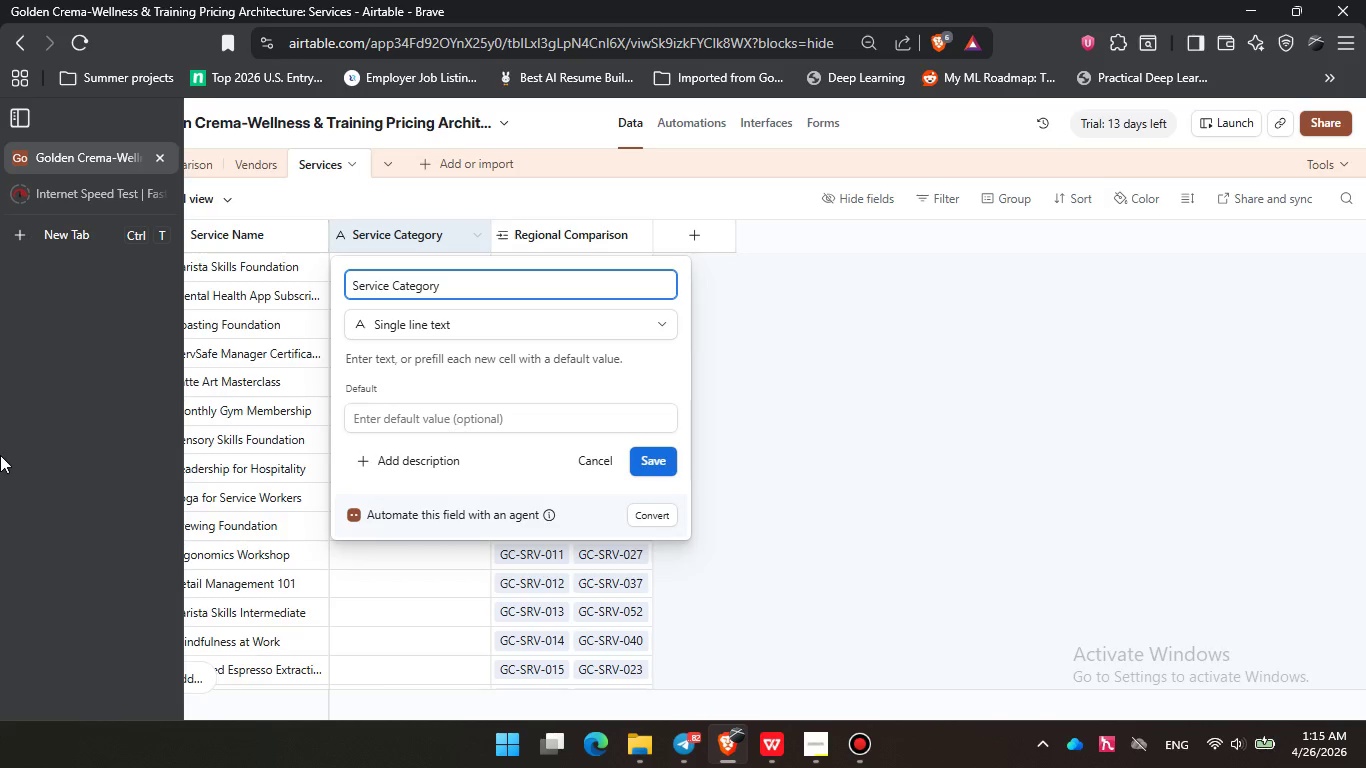 
key(ArrowRight)
 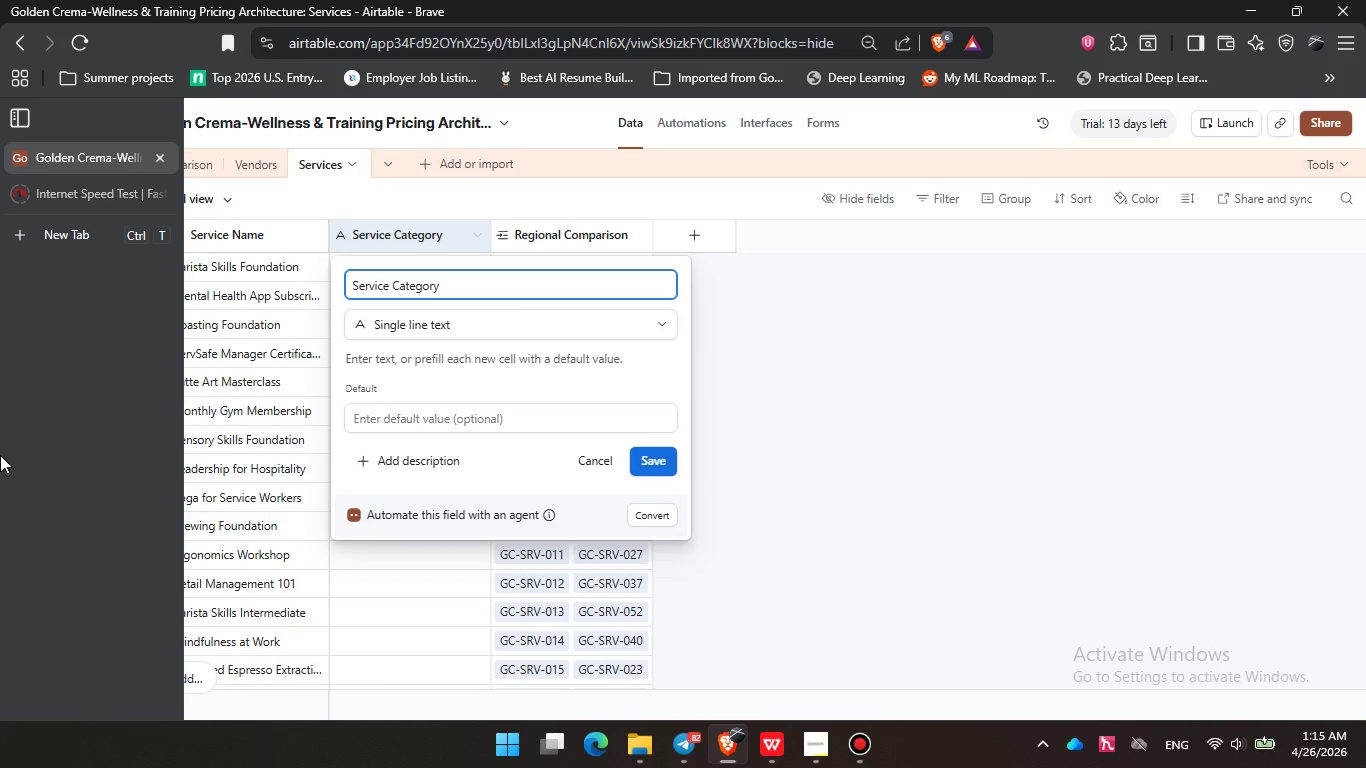 
key(ArrowRight)
 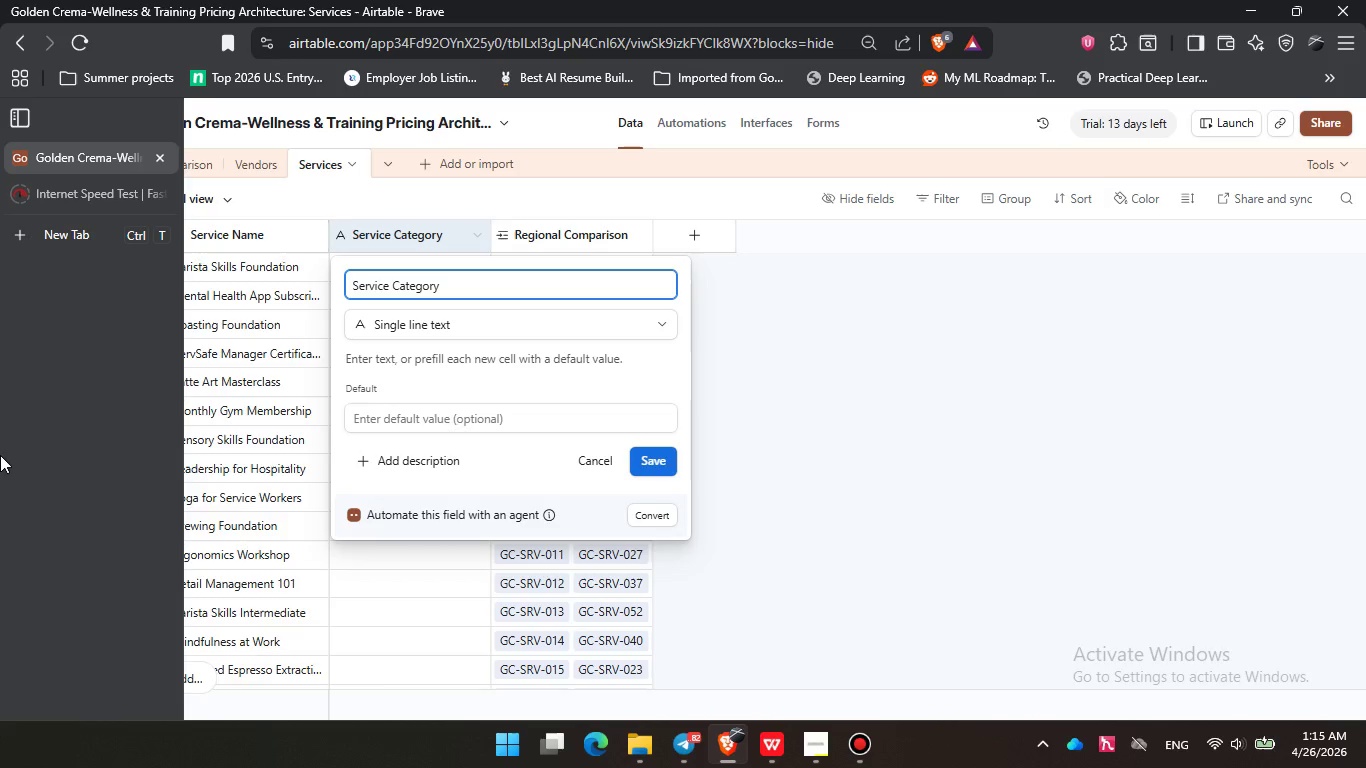 
key(ArrowRight)
 